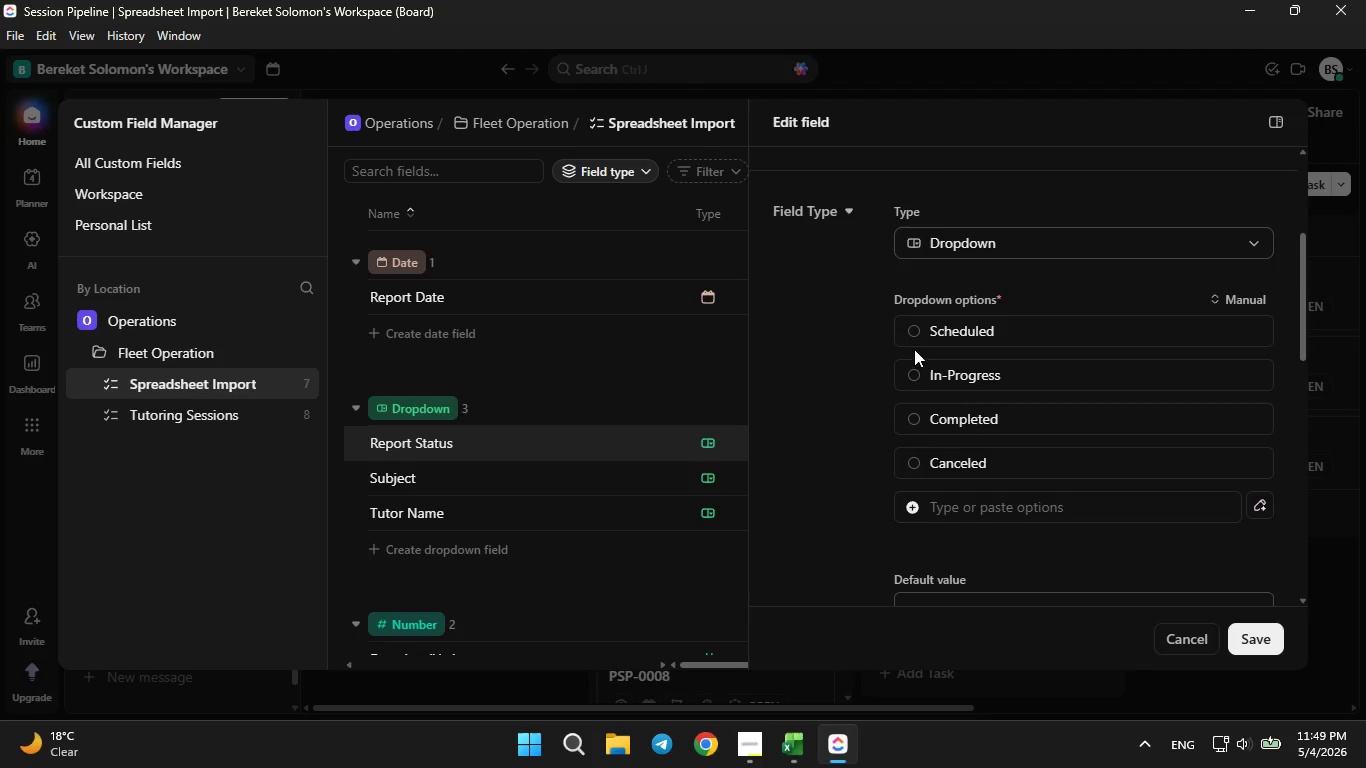 
left_click([916, 333])
 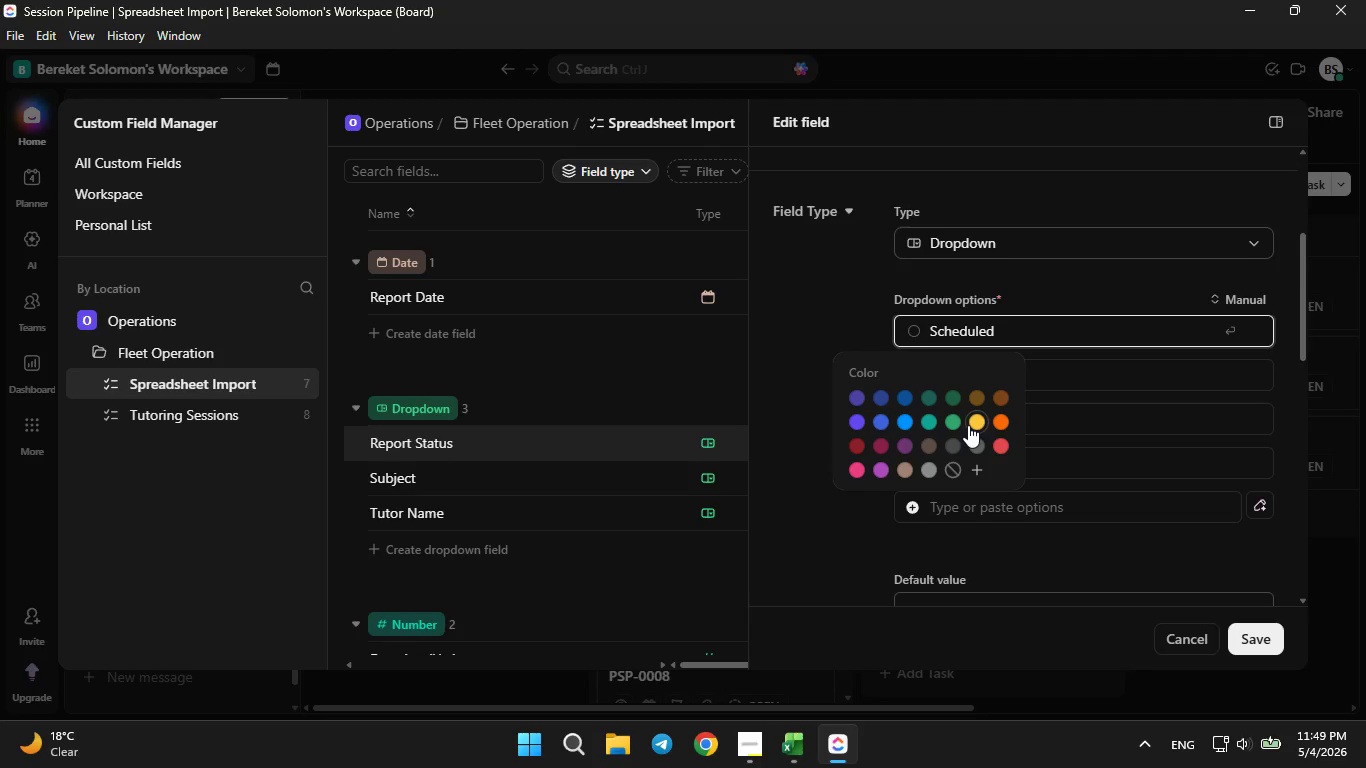 
left_click([969, 425])
 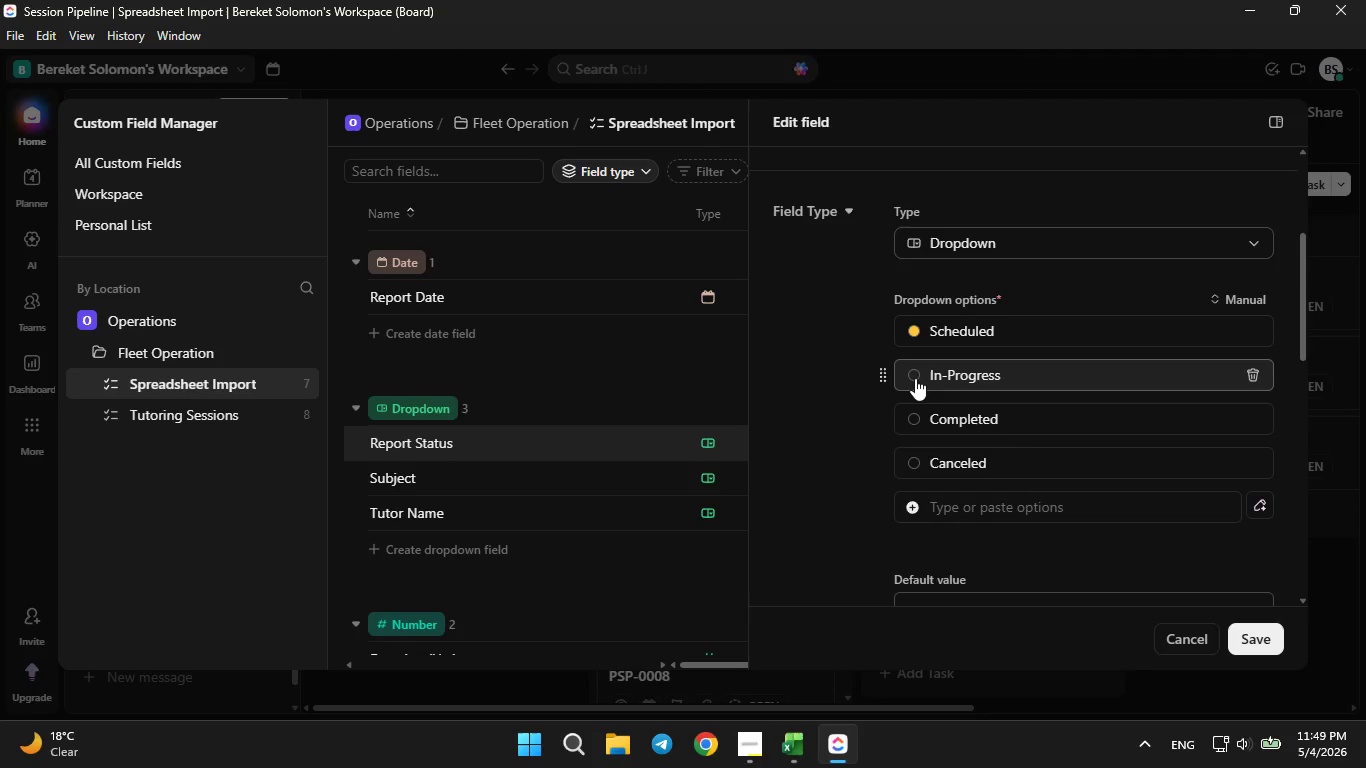 
double_click([915, 378])
 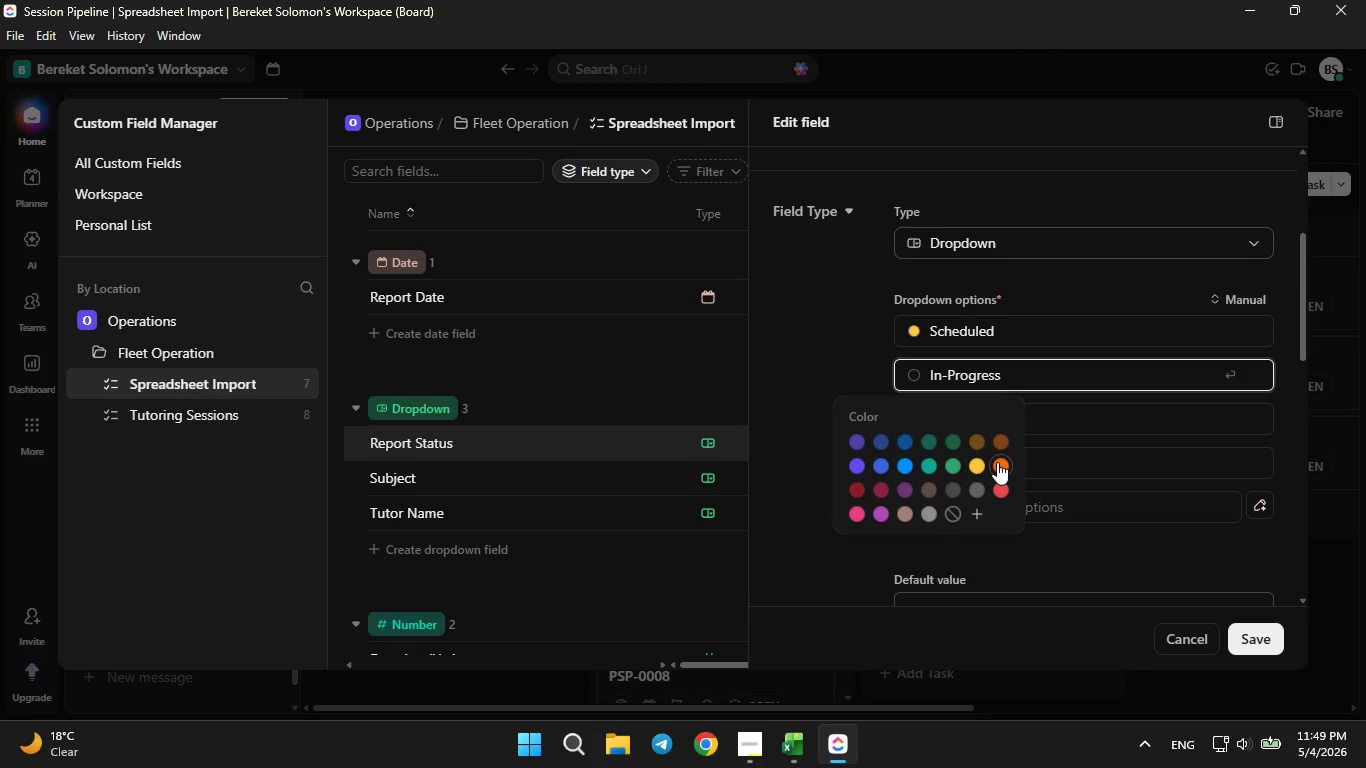 
left_click([997, 462])
 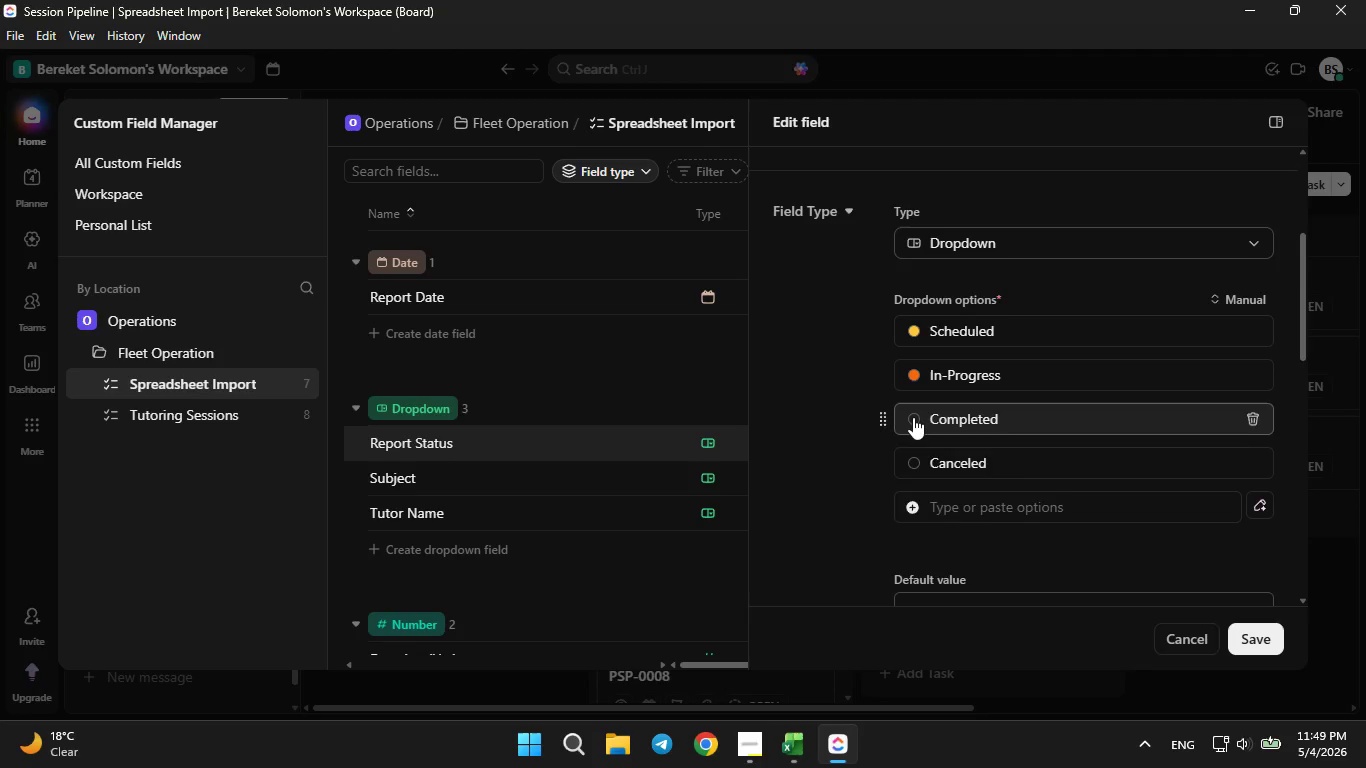 
left_click([913, 417])
 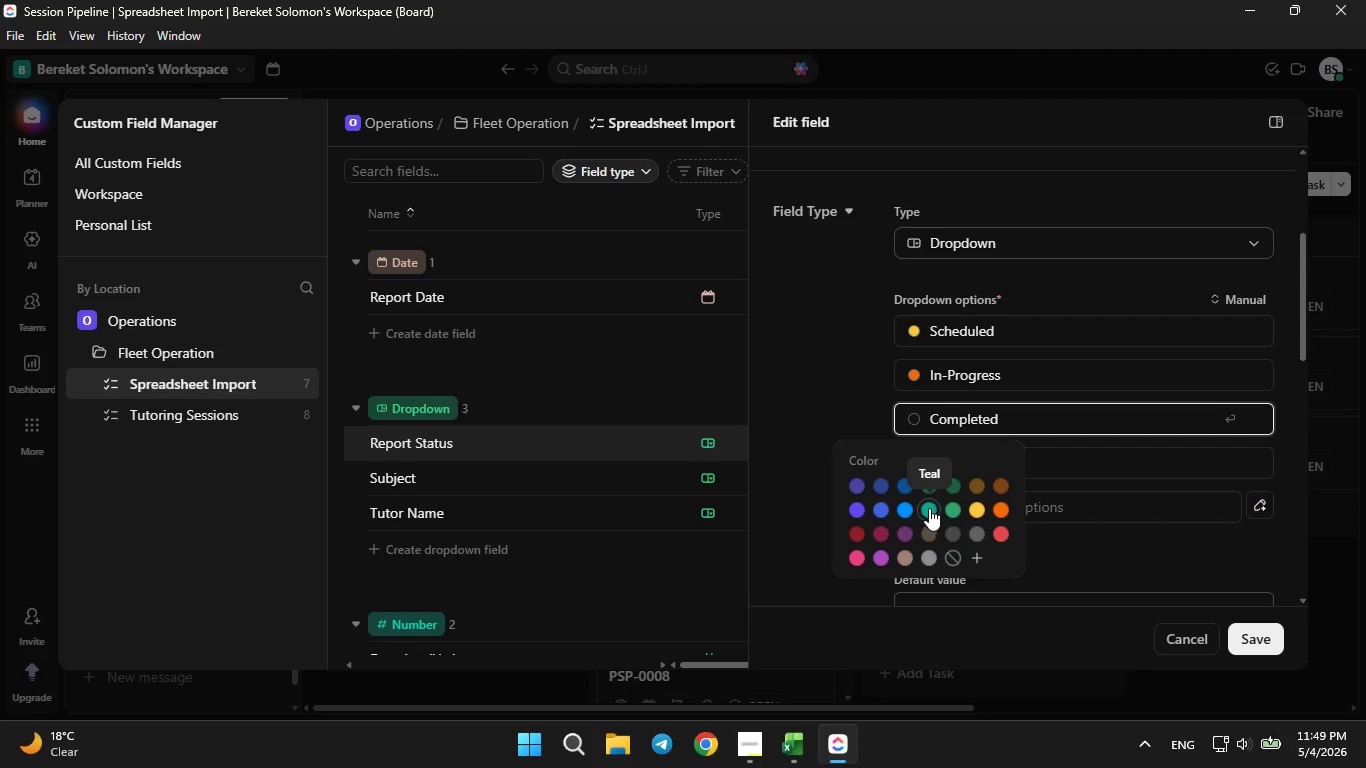 
left_click([945, 506])
 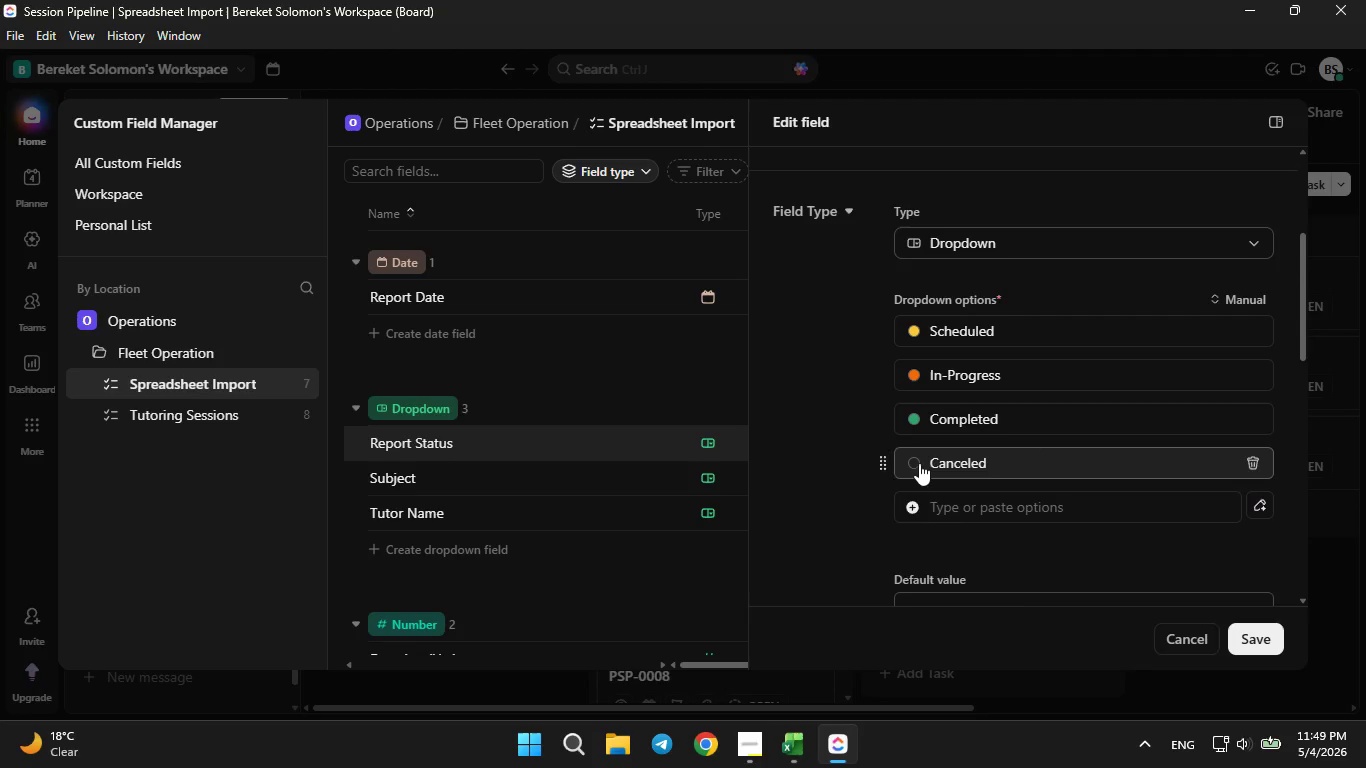 
left_click([919, 463])
 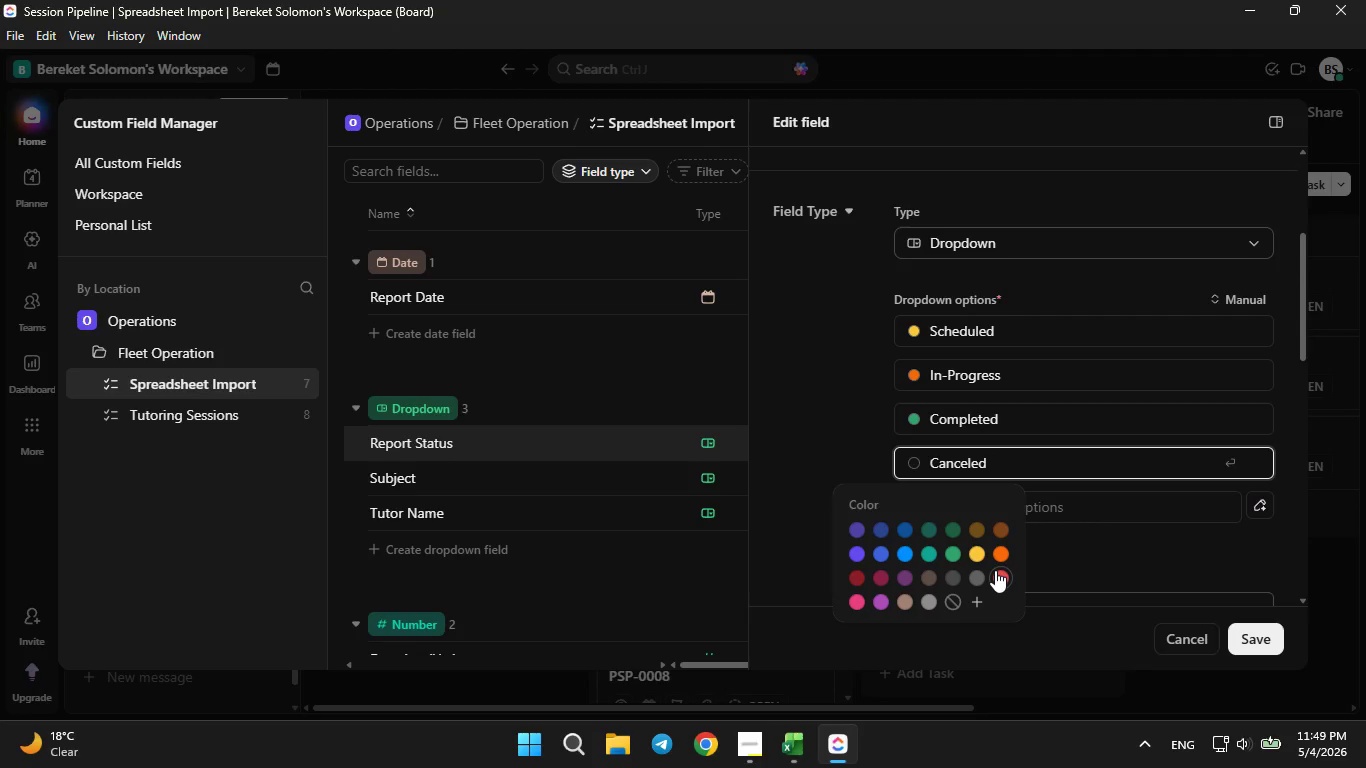 
left_click([995, 570])
 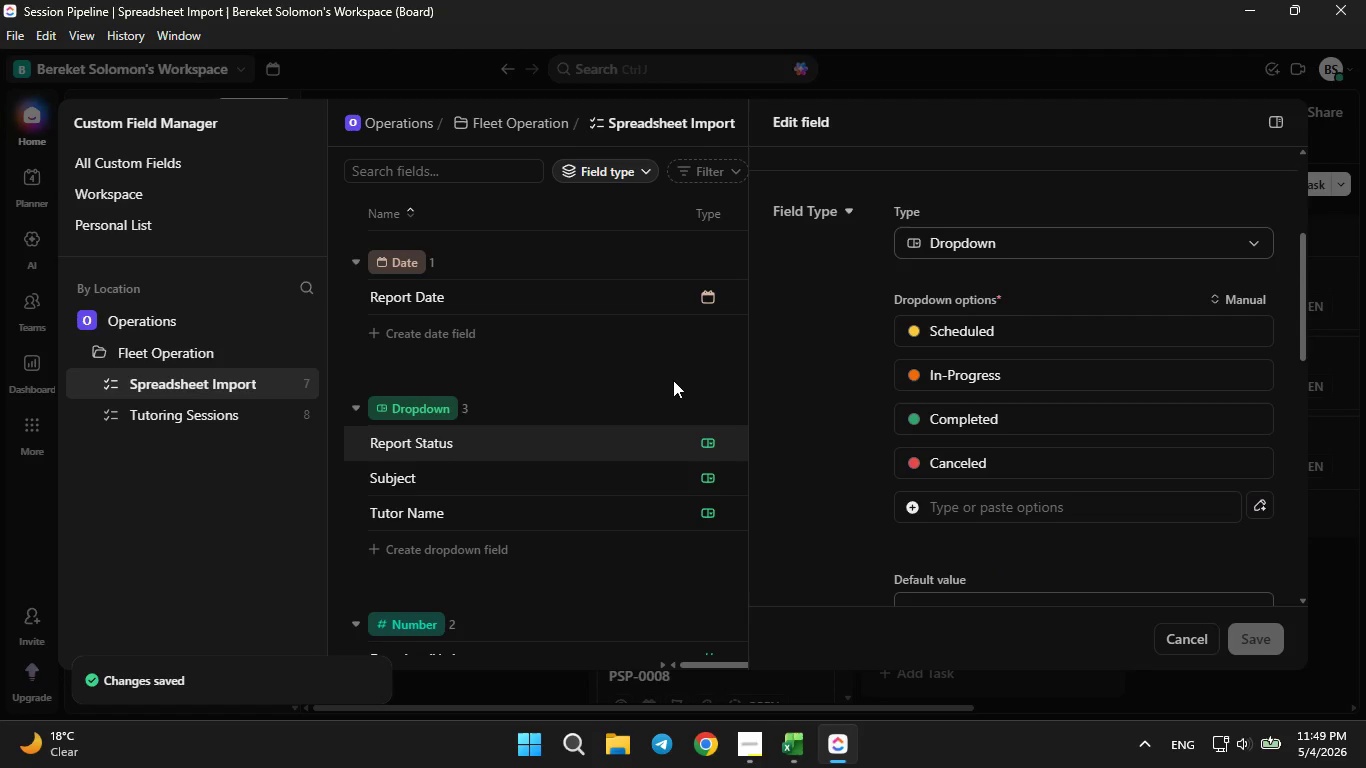 
left_click([673, 379])
 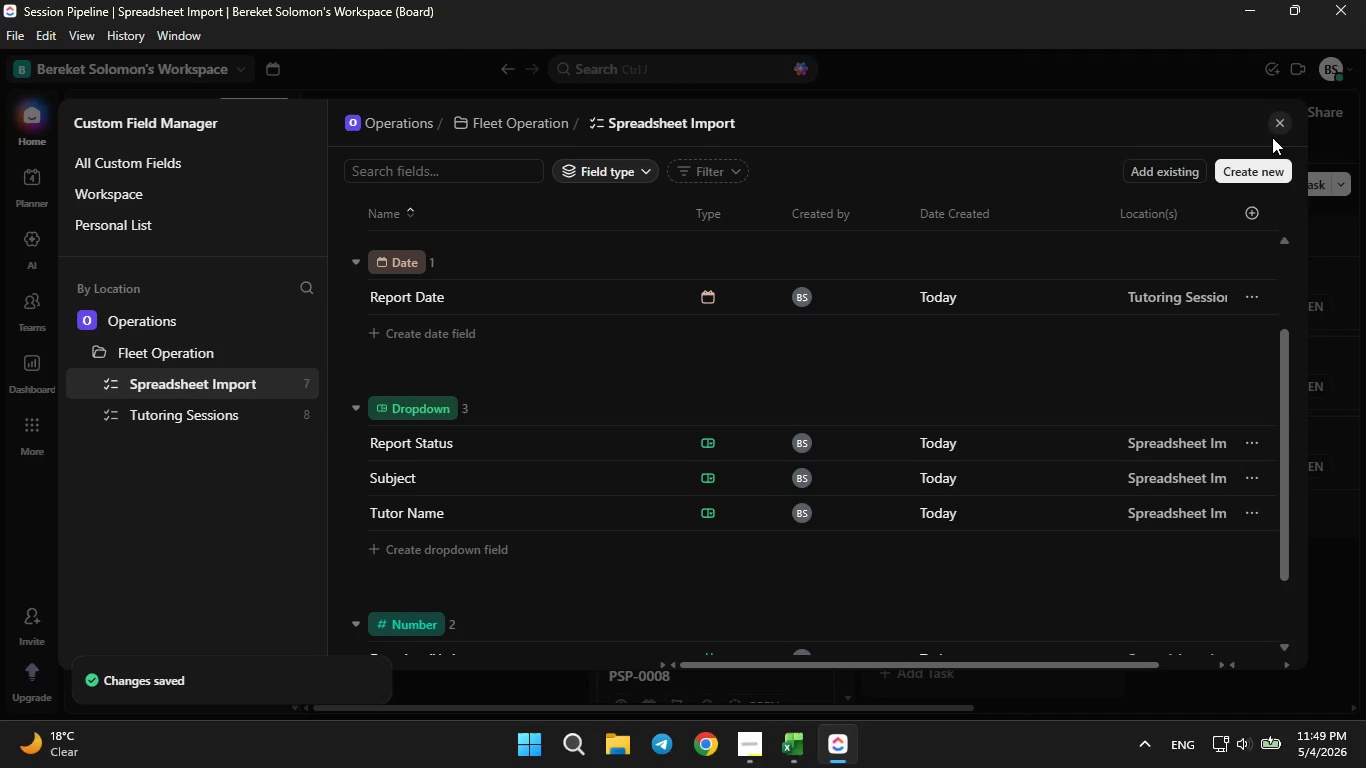 
left_click([1277, 126])
 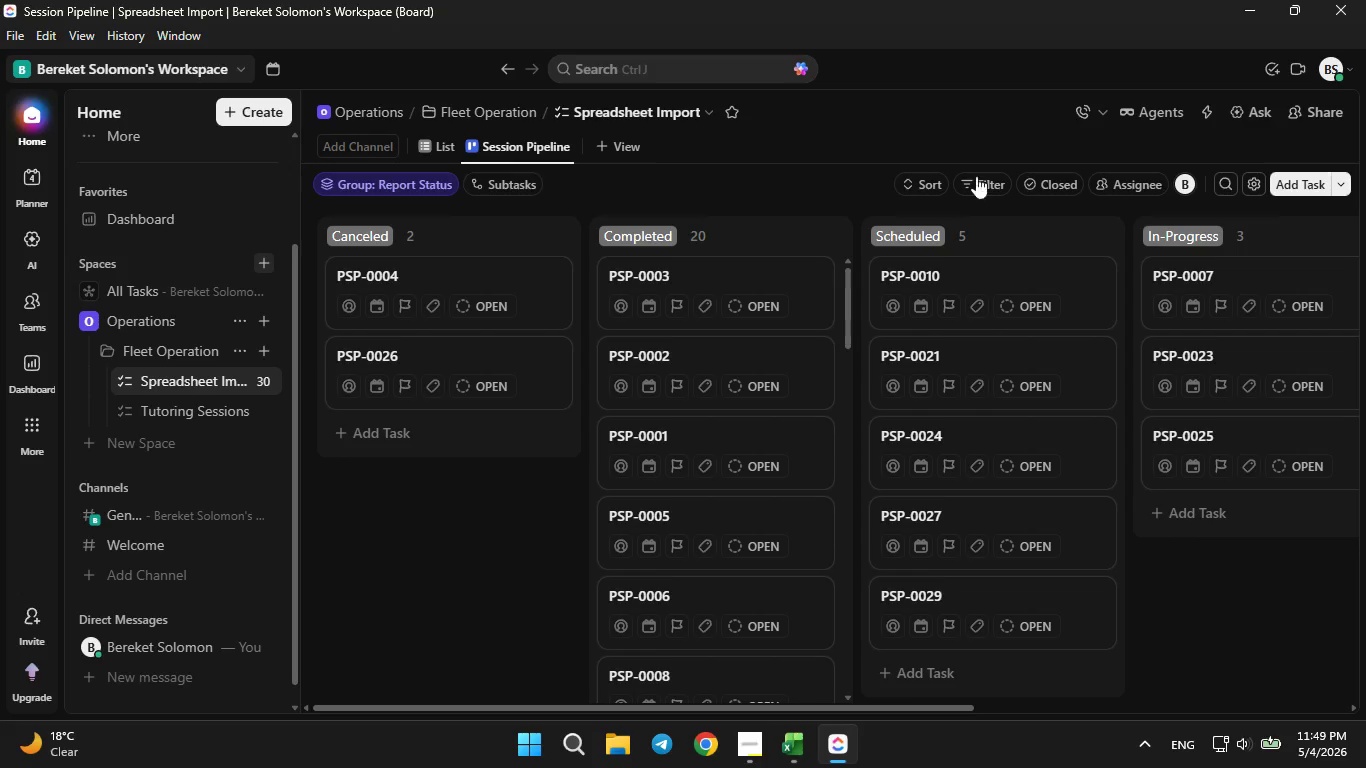 
left_click([419, 147])
 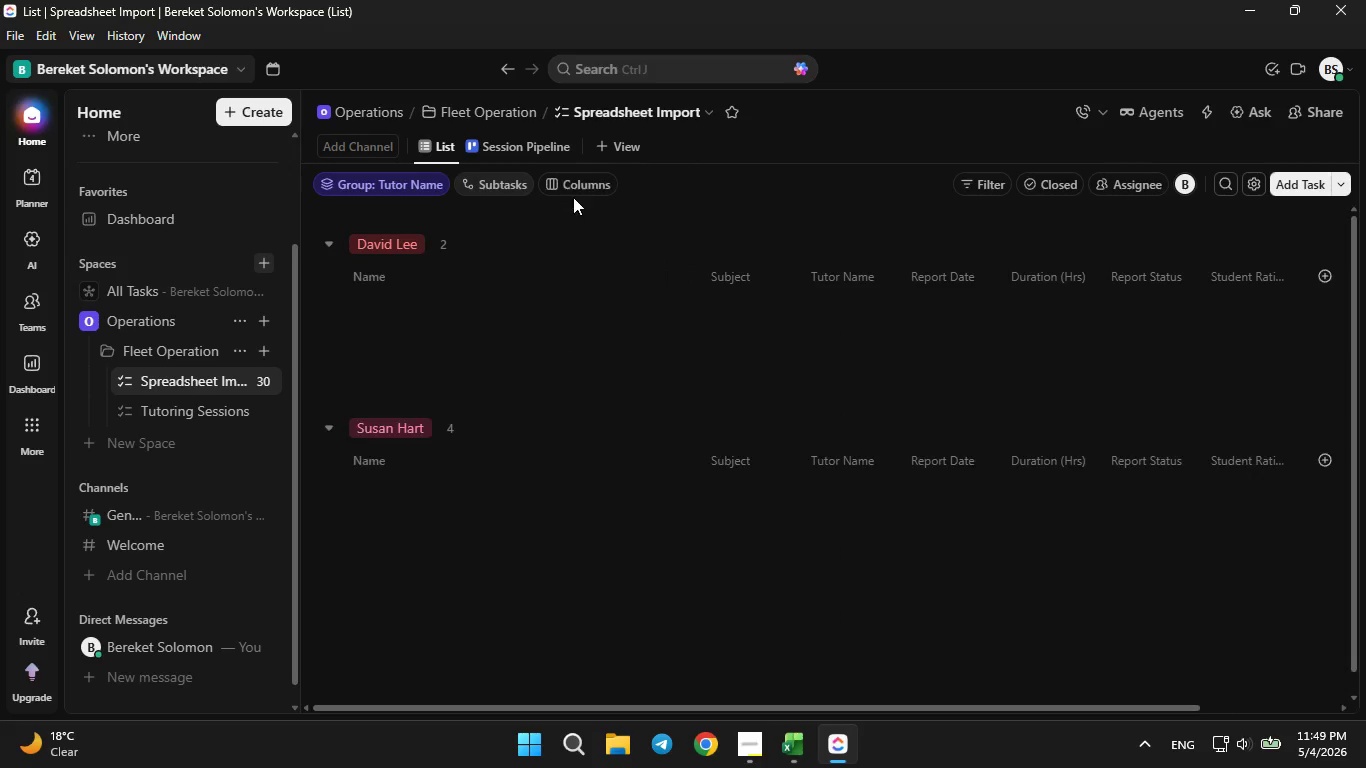 
mouse_move([600, 181])
 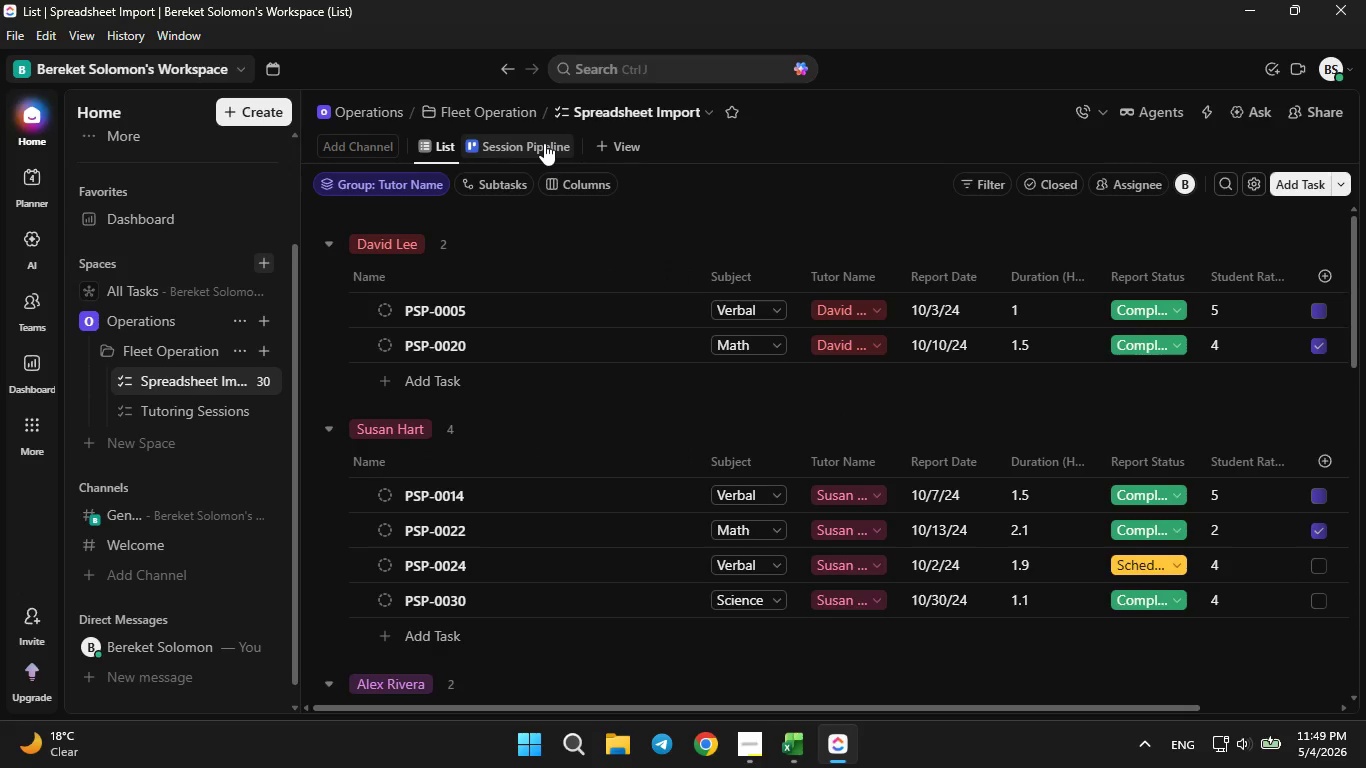 
left_click([544, 143])
 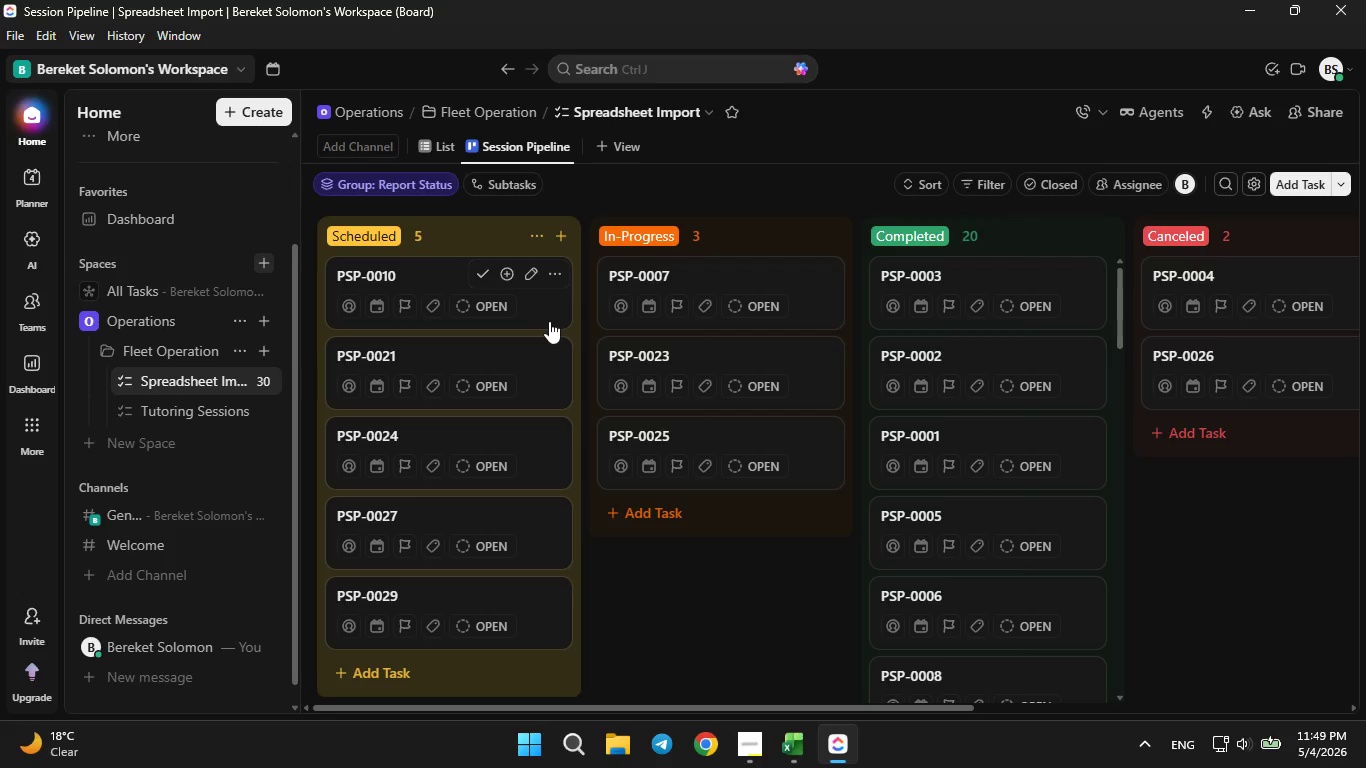 
wait(5.06)
 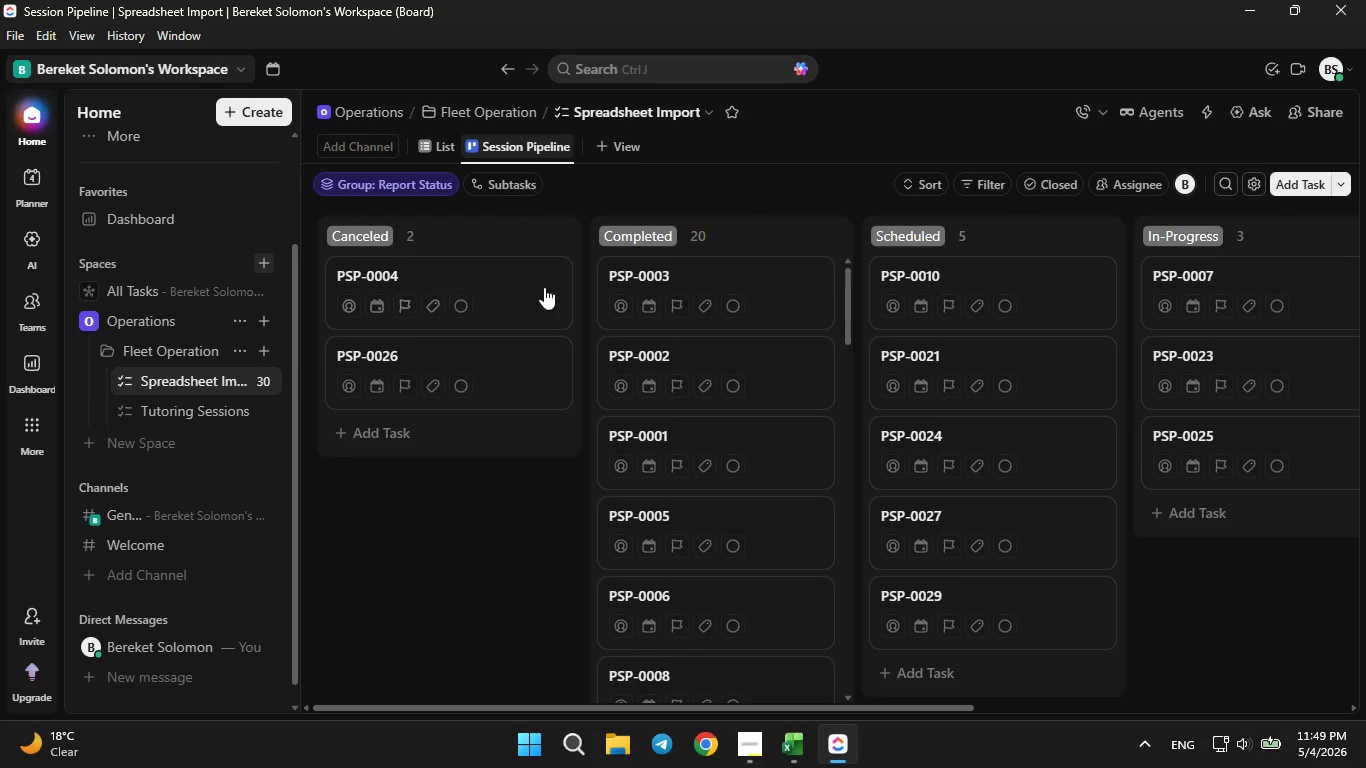 
left_click([613, 149])
 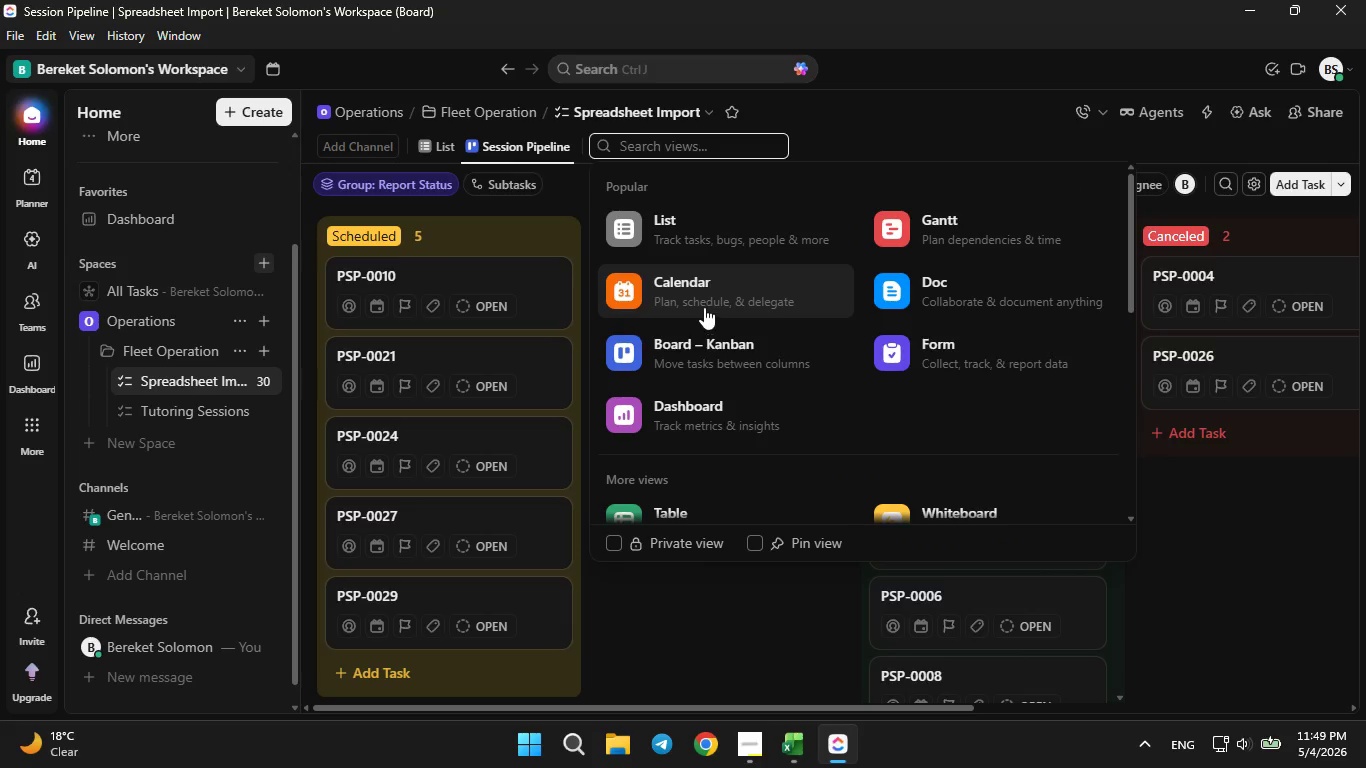 
left_click([704, 307])
 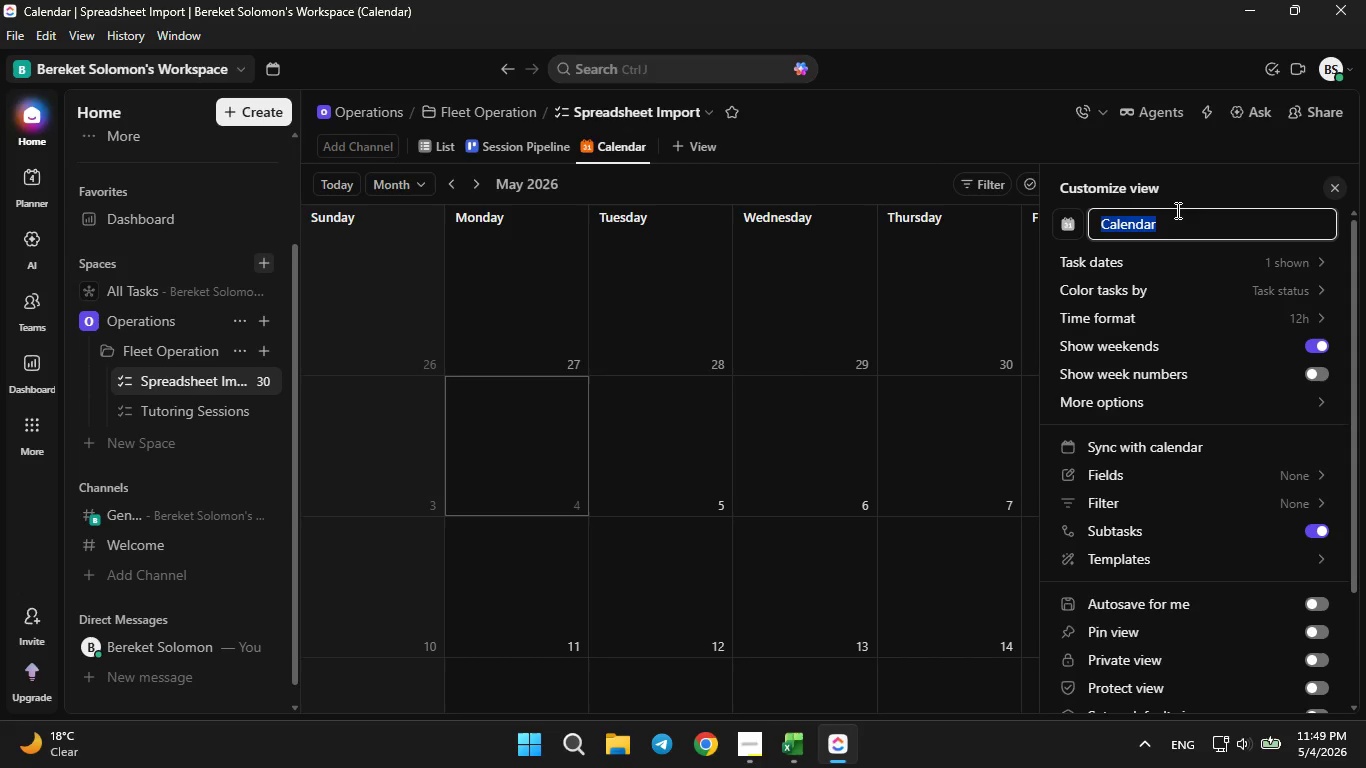 
wait(5.33)
 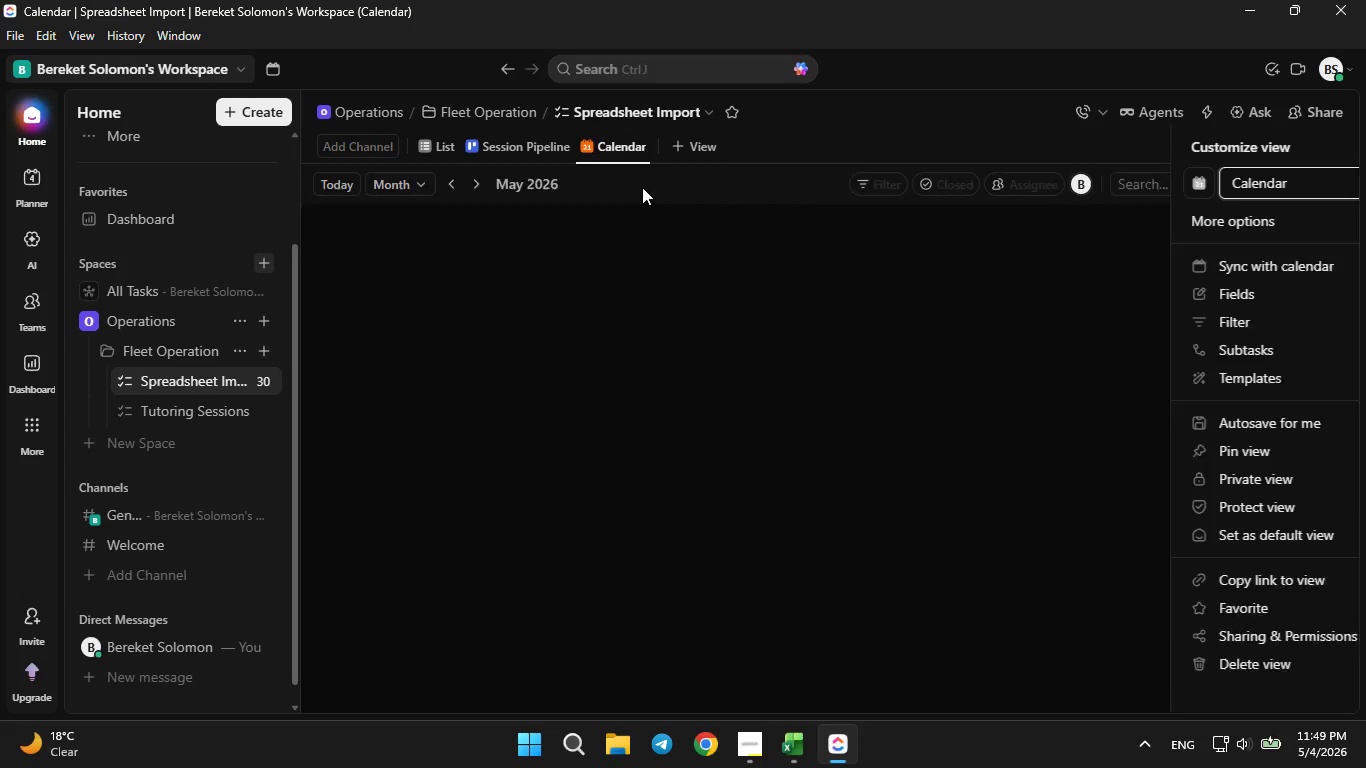 
key(Backspace)
type(Session Scheduled)
key(Backspace)
 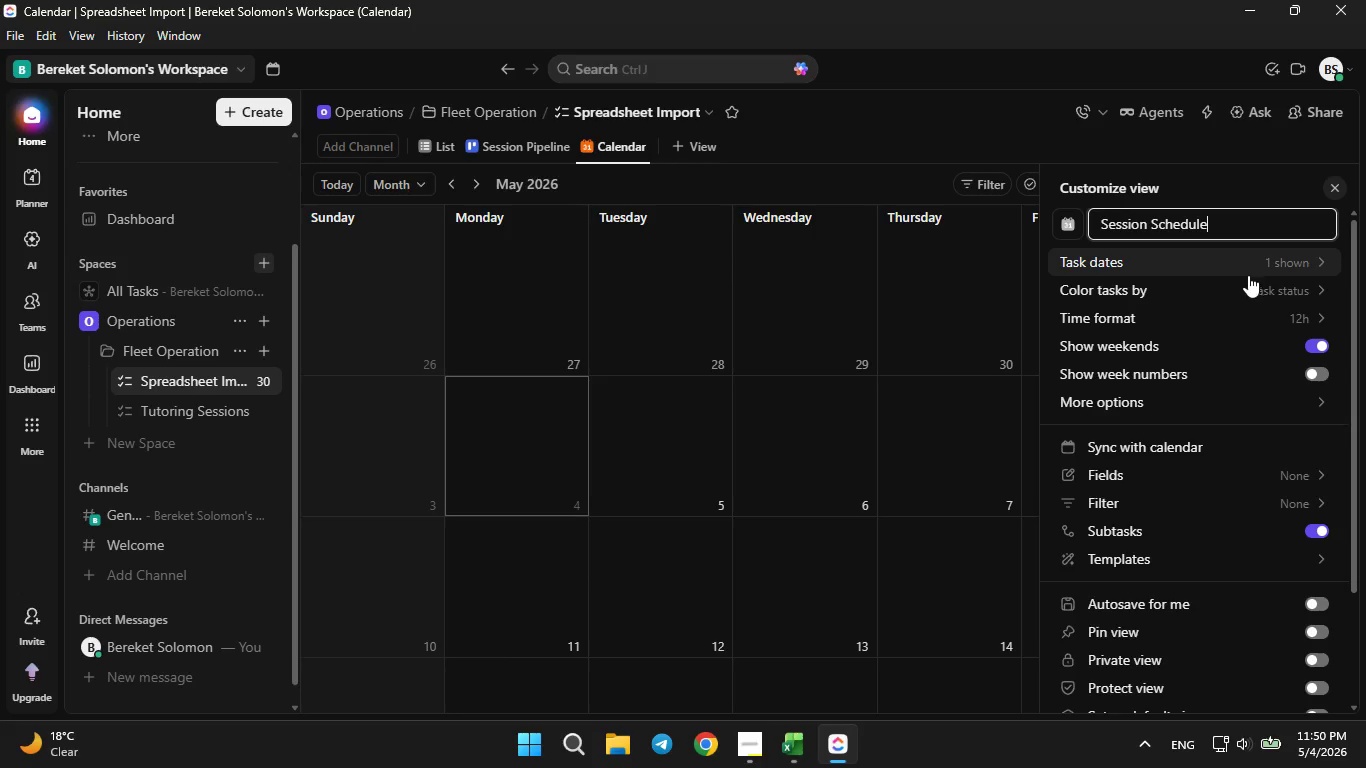 
left_click([1263, 268])
 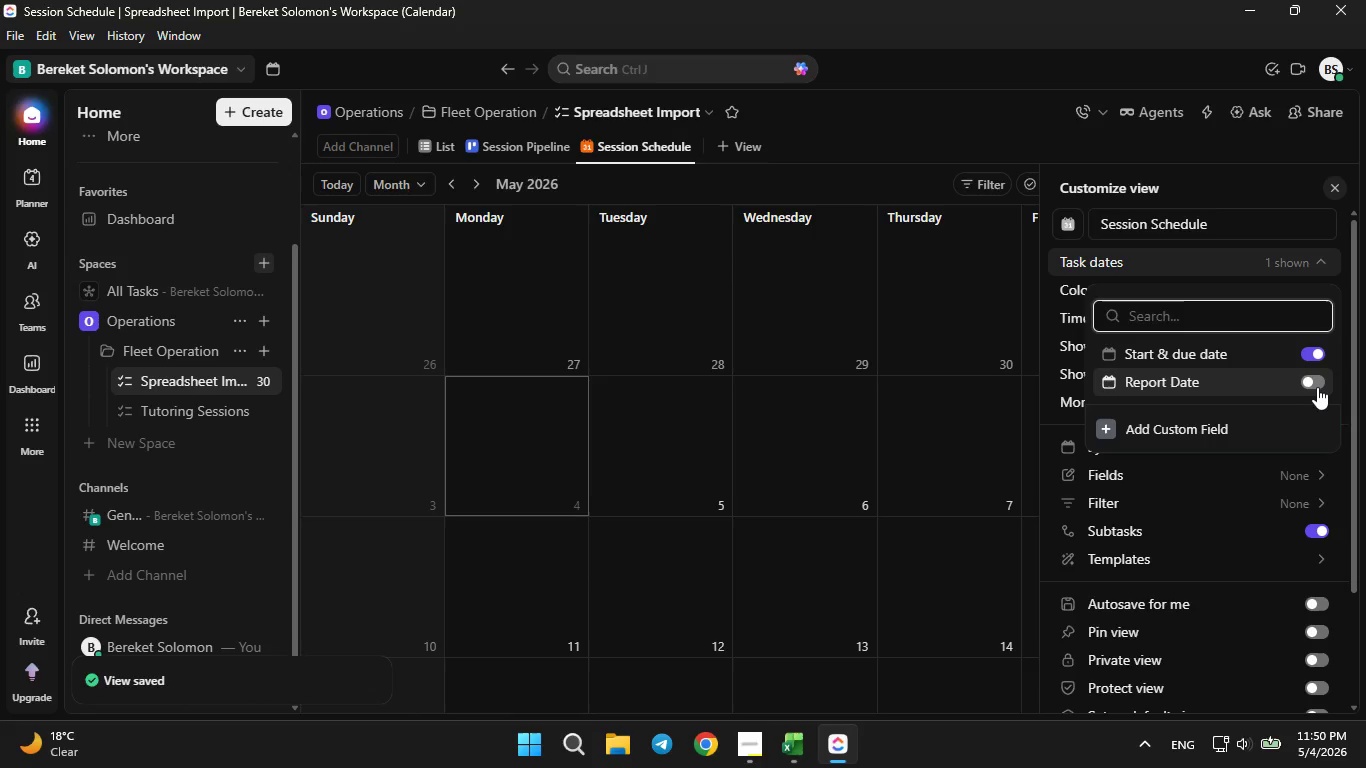 
left_click([1318, 384])
 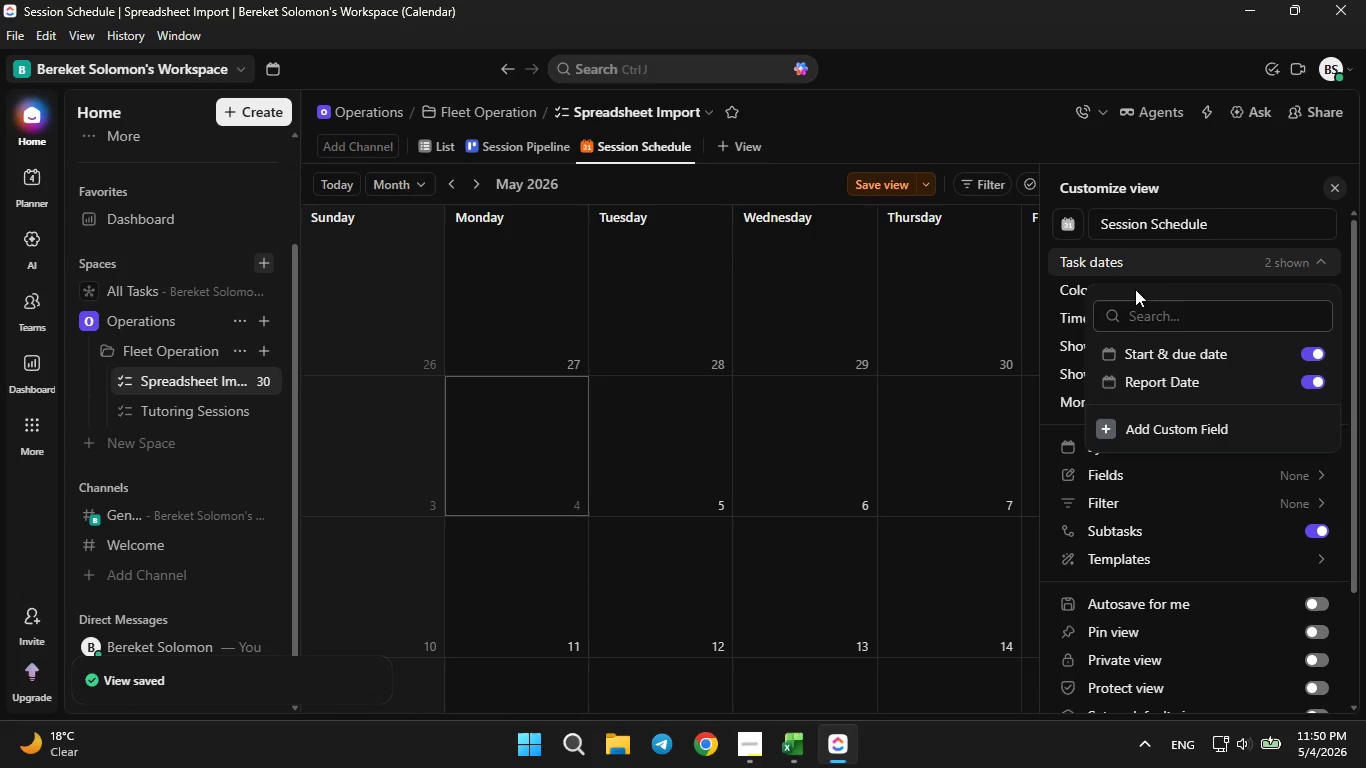 
left_click([1162, 266])
 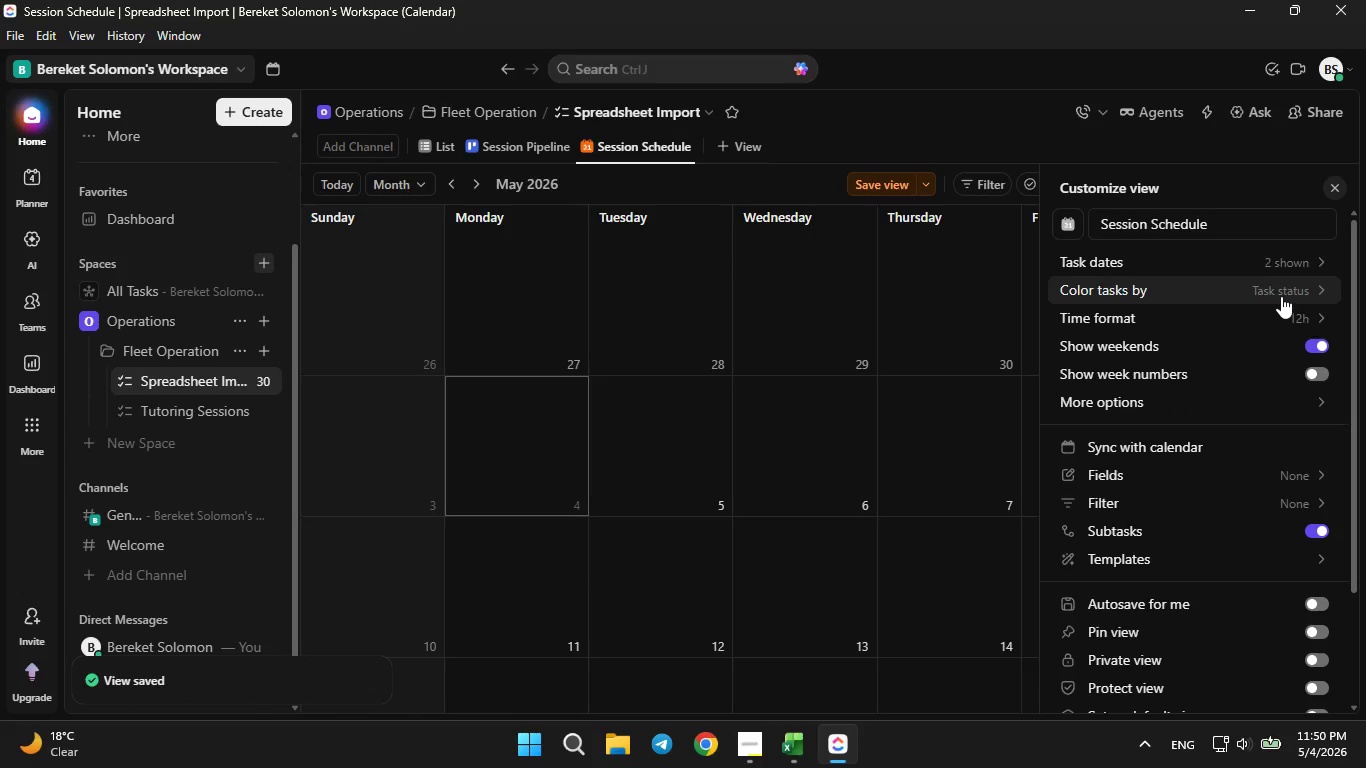 
left_click([1281, 296])
 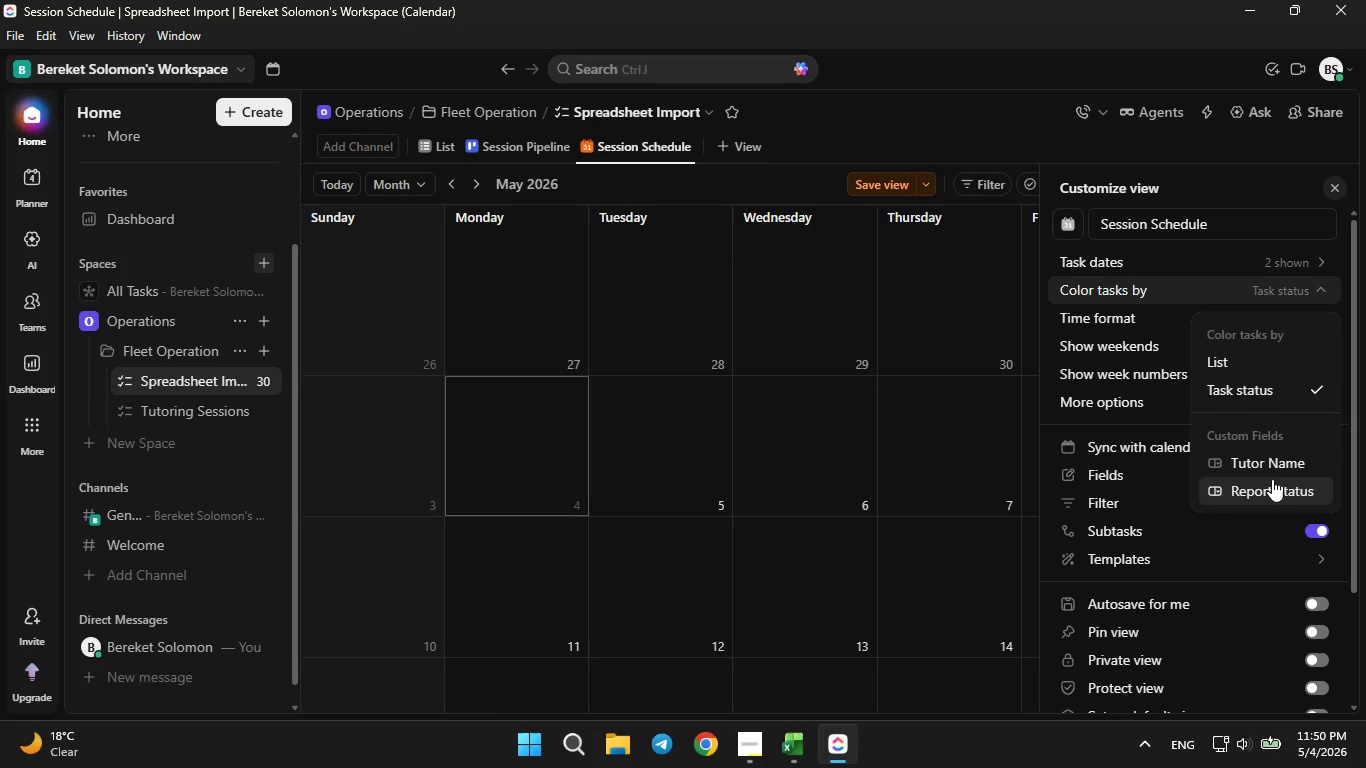 
left_click([1272, 485])
 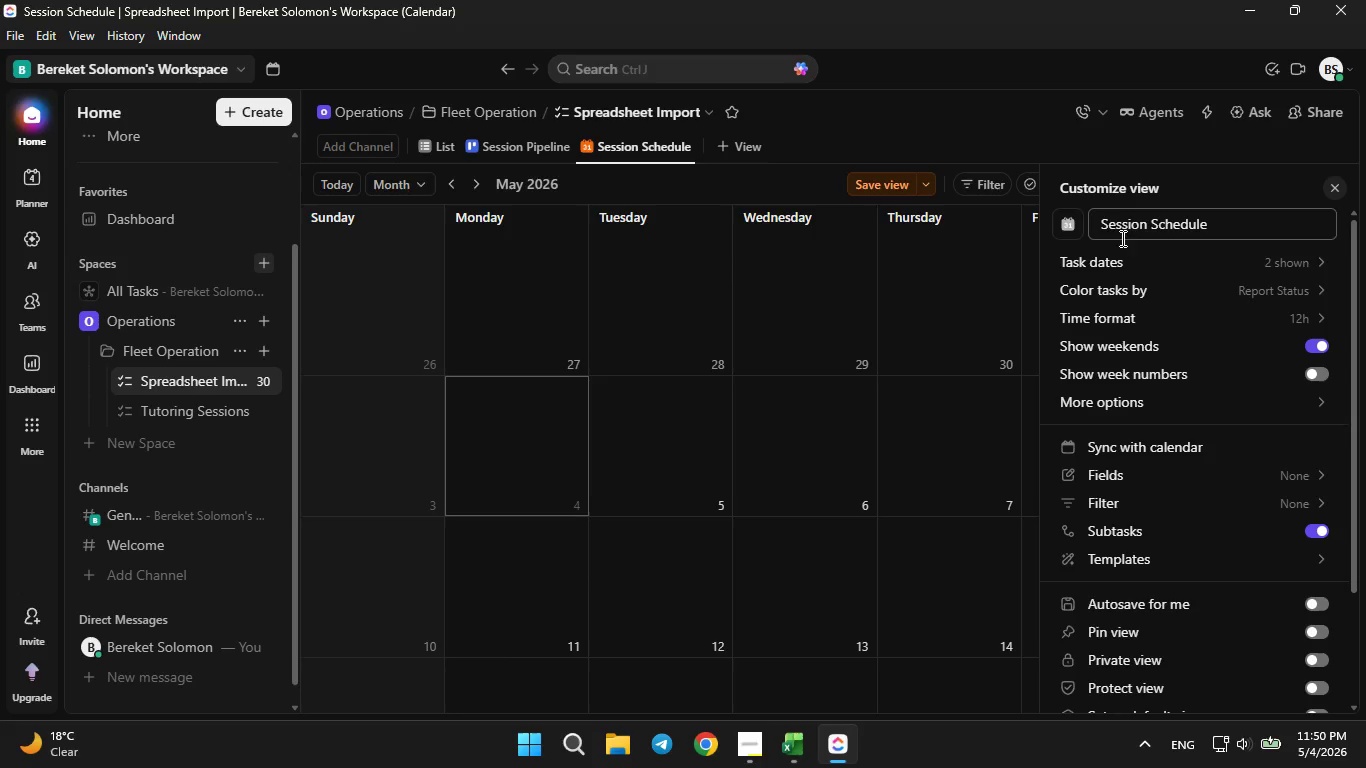 
left_click([902, 193])
 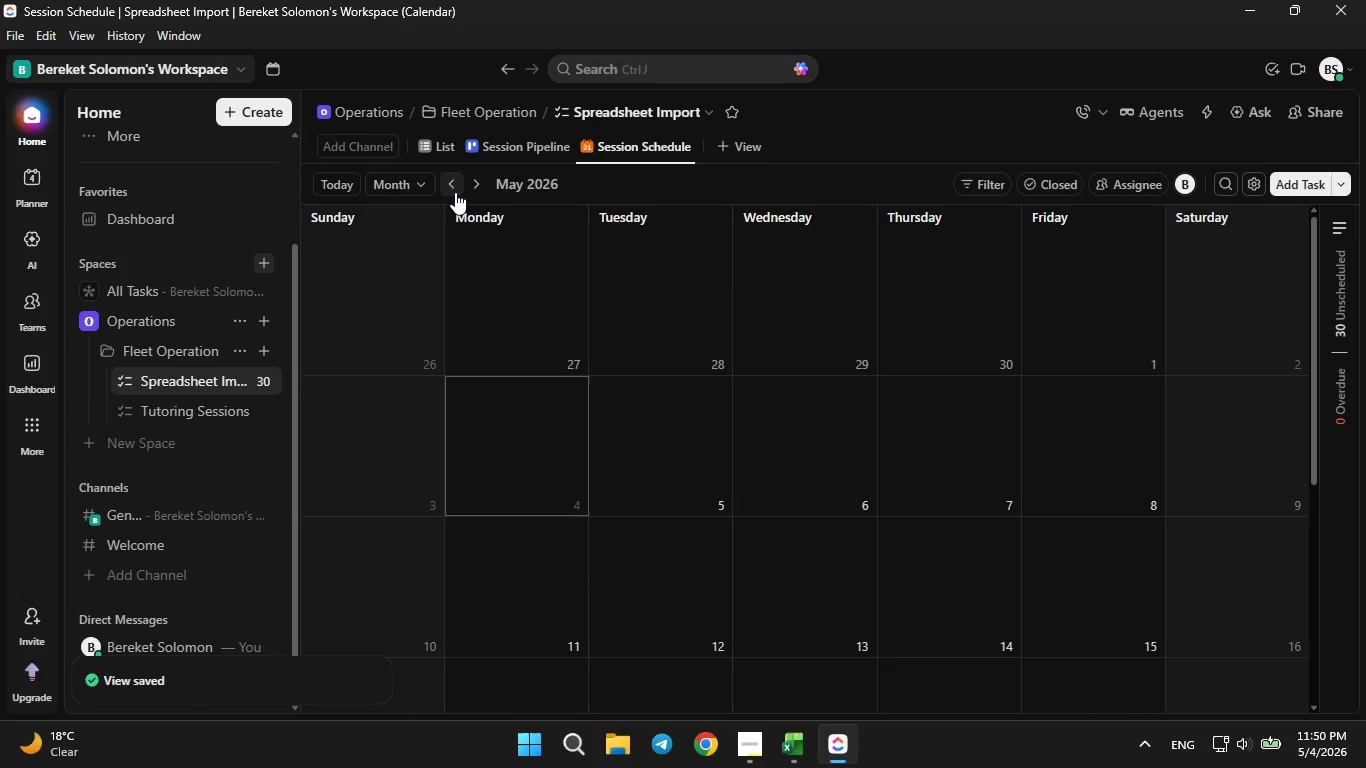 
left_click([454, 192])
 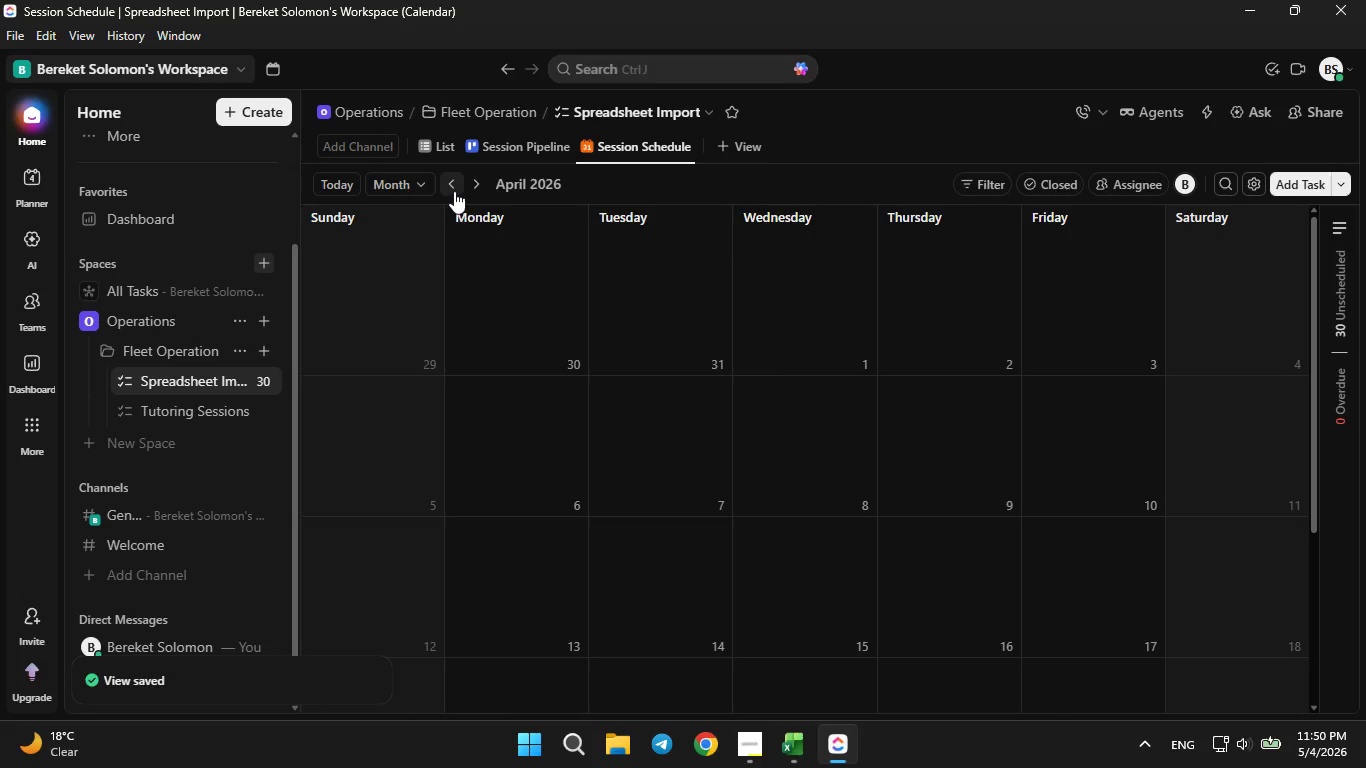 
double_click([454, 191])
 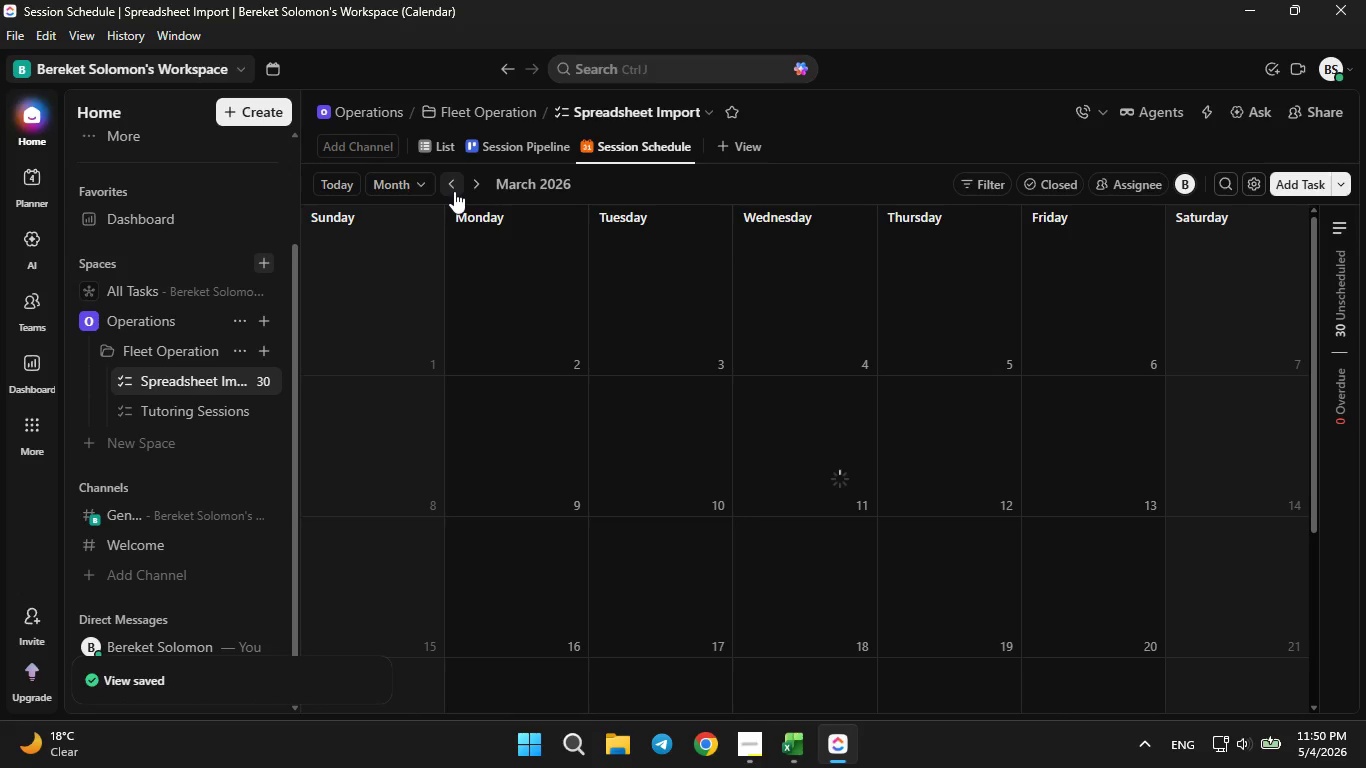 
triple_click([454, 191])
 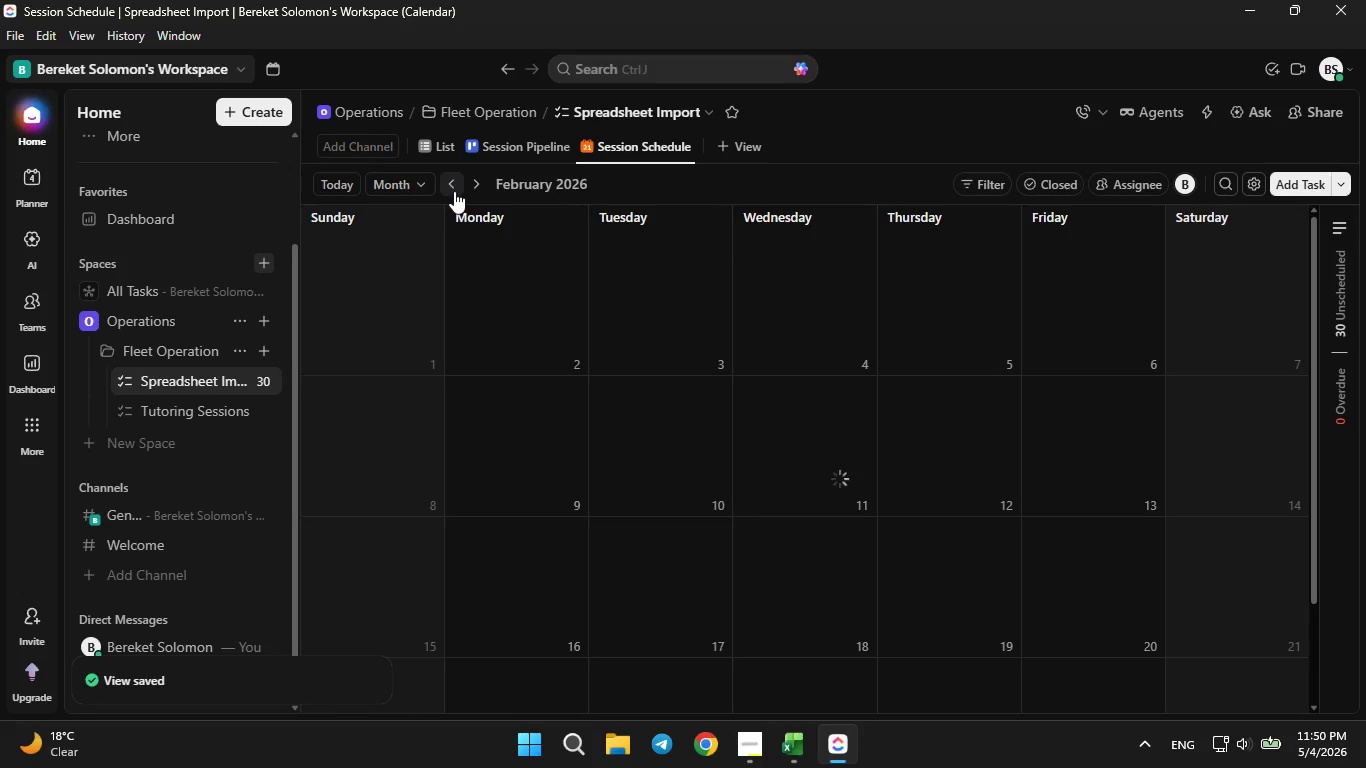 
triple_click([454, 191])
 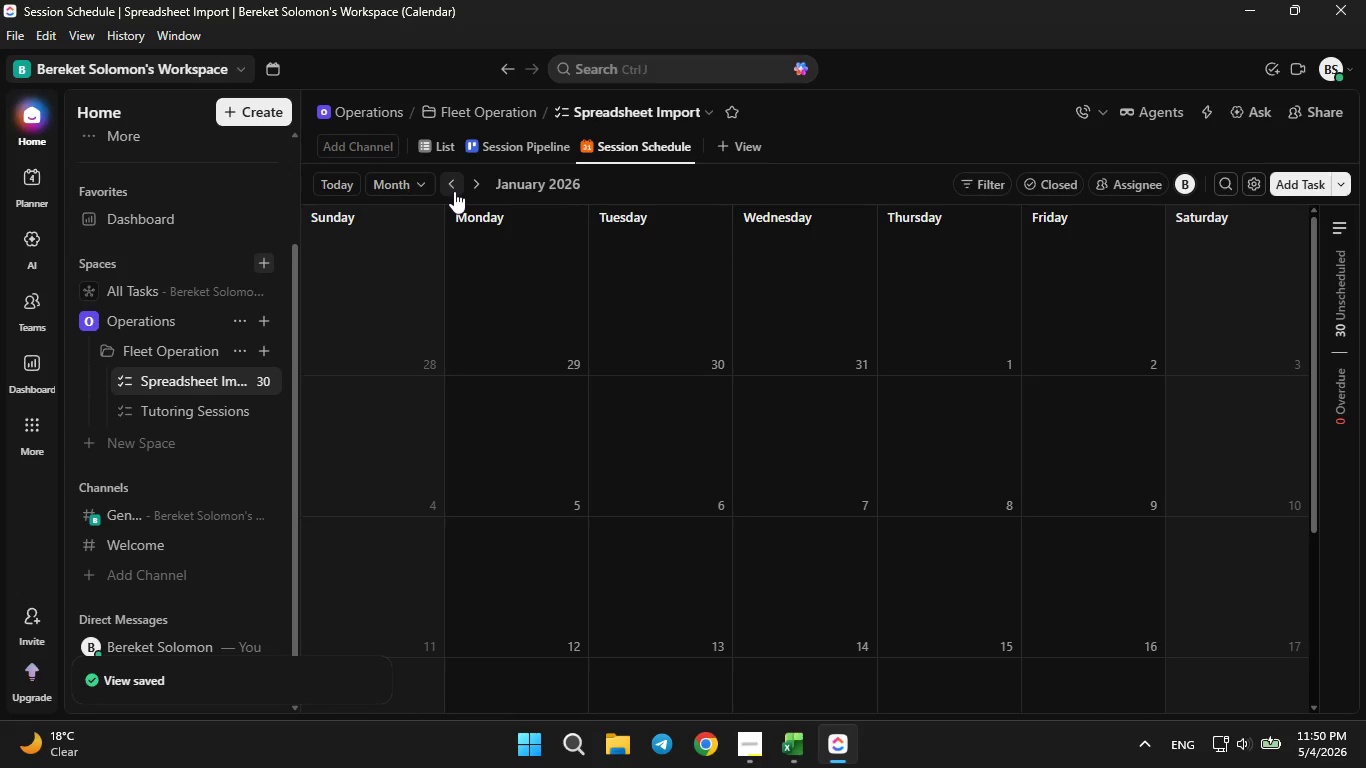 
triple_click([454, 191])
 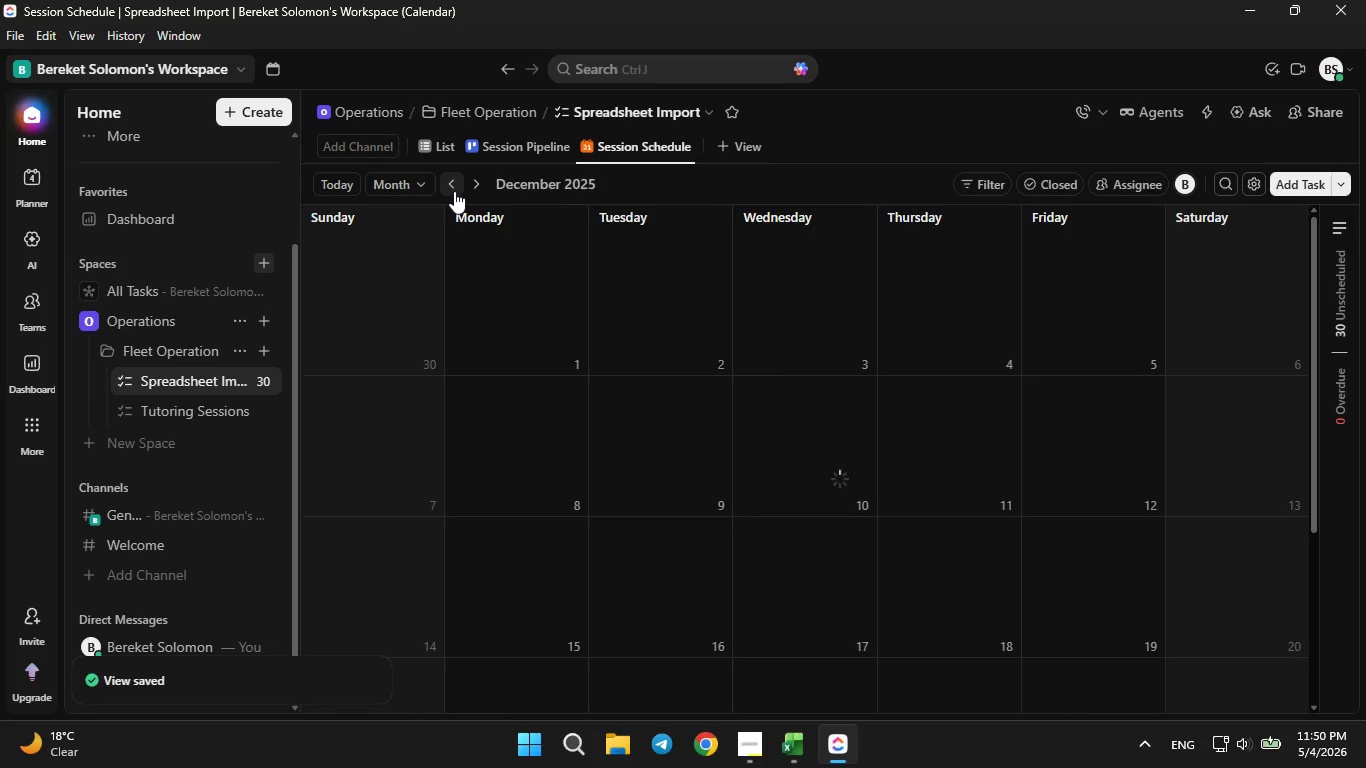 
triple_click([454, 191])
 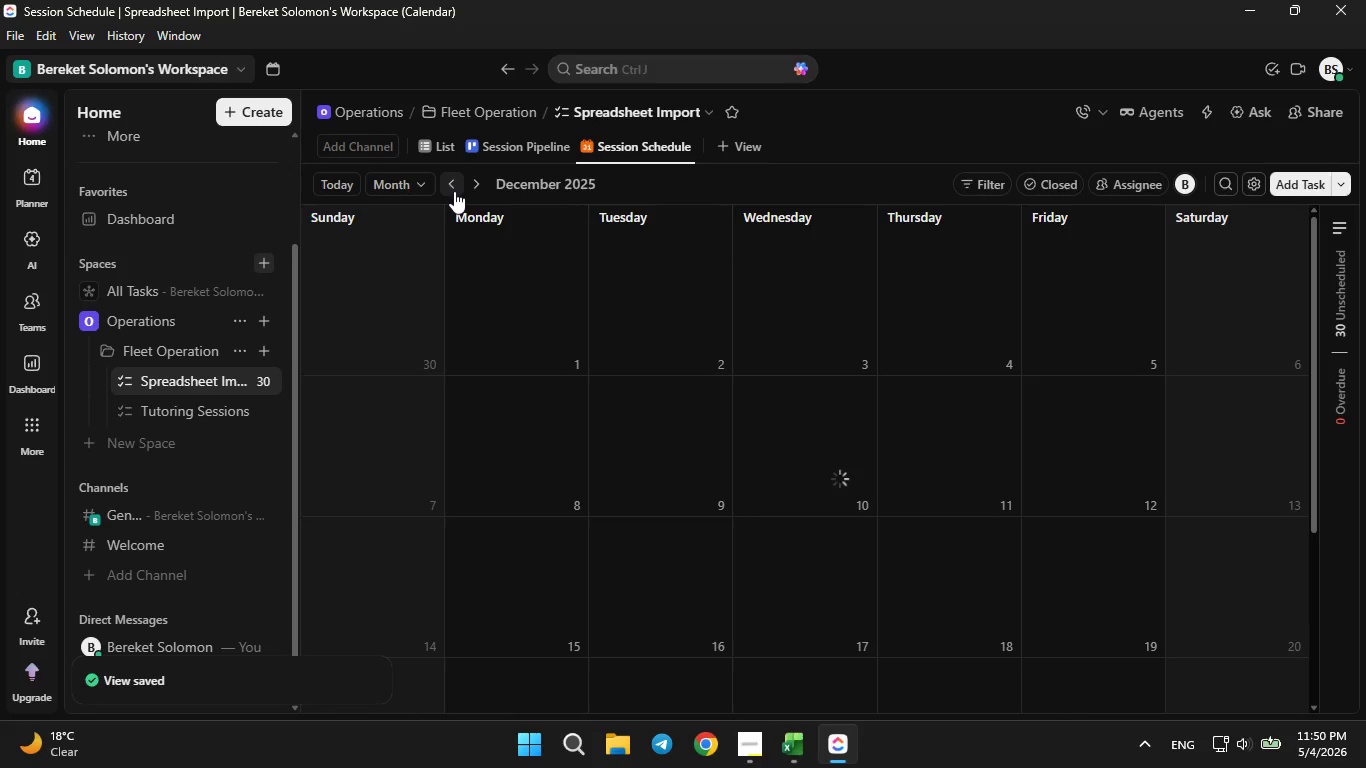 
triple_click([454, 191])
 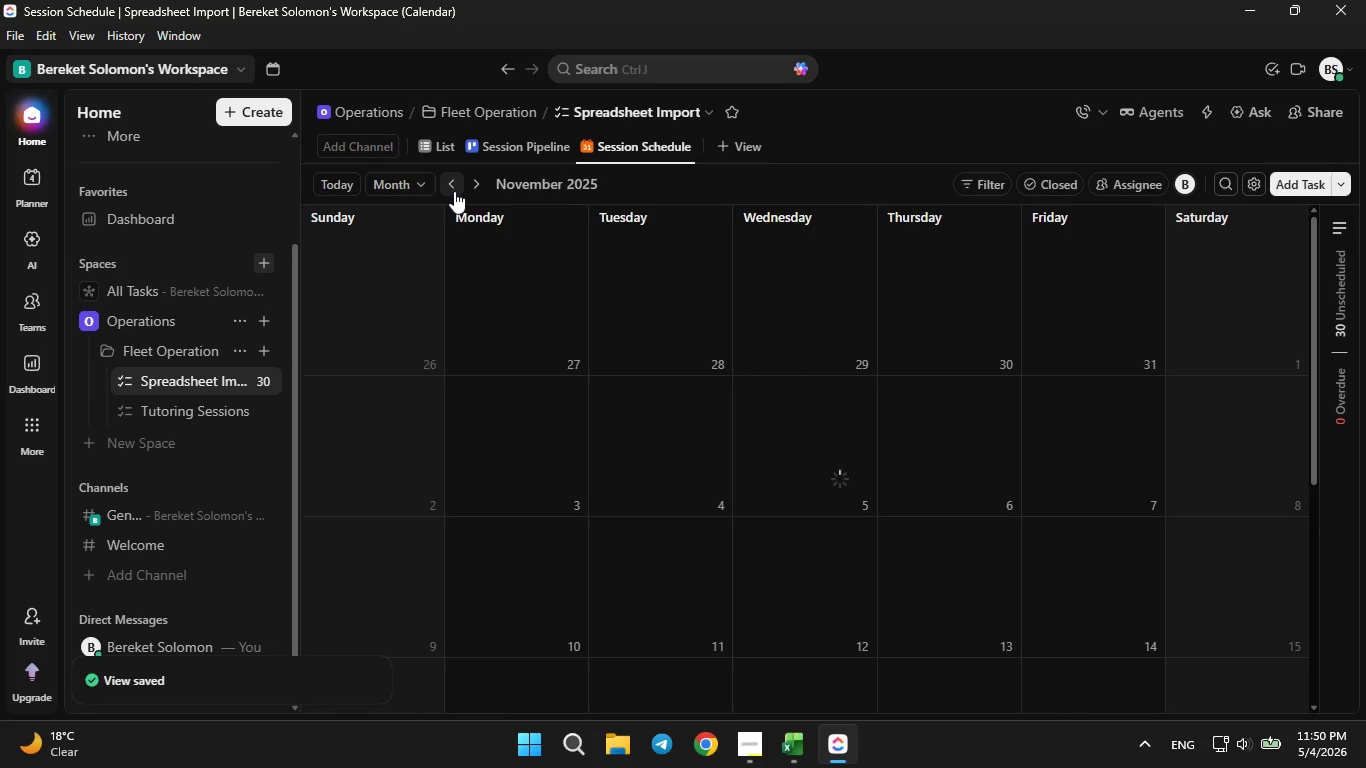 
triple_click([454, 191])
 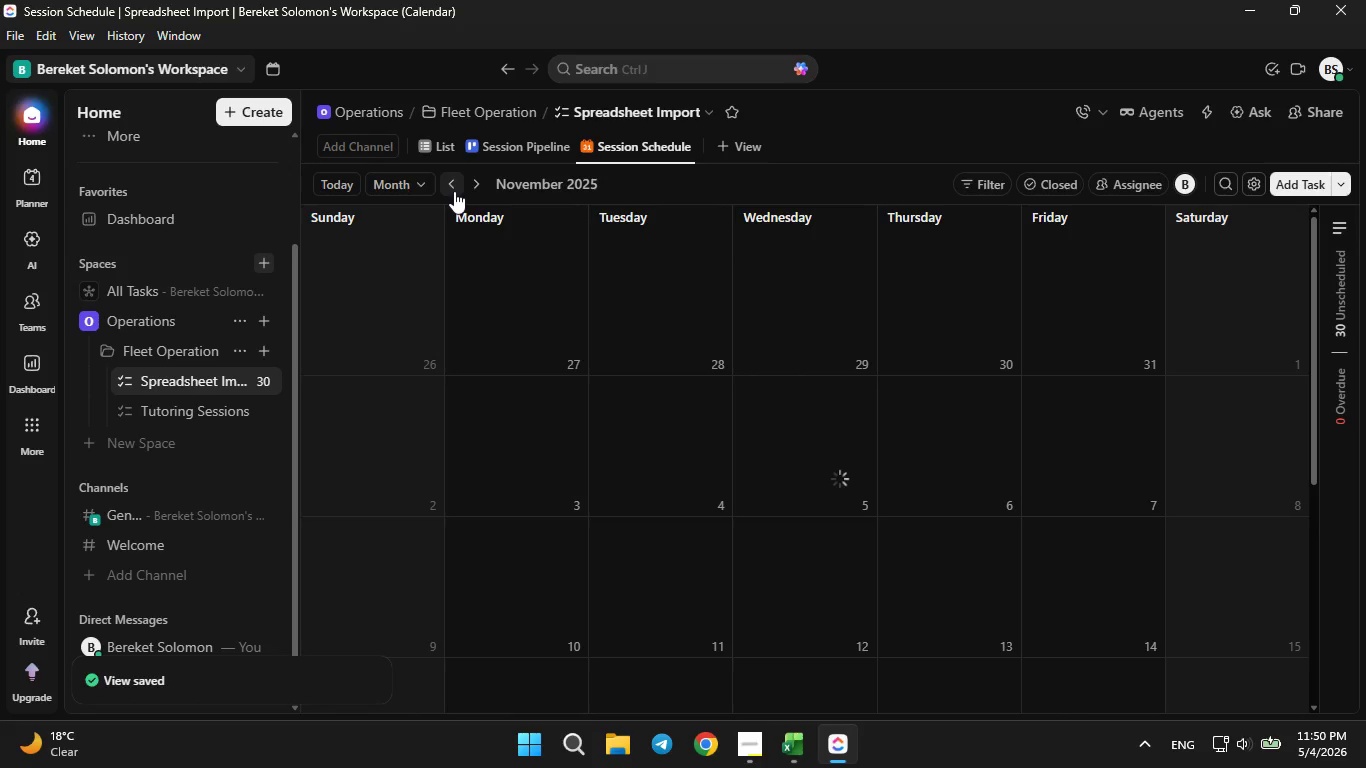 
triple_click([454, 191])
 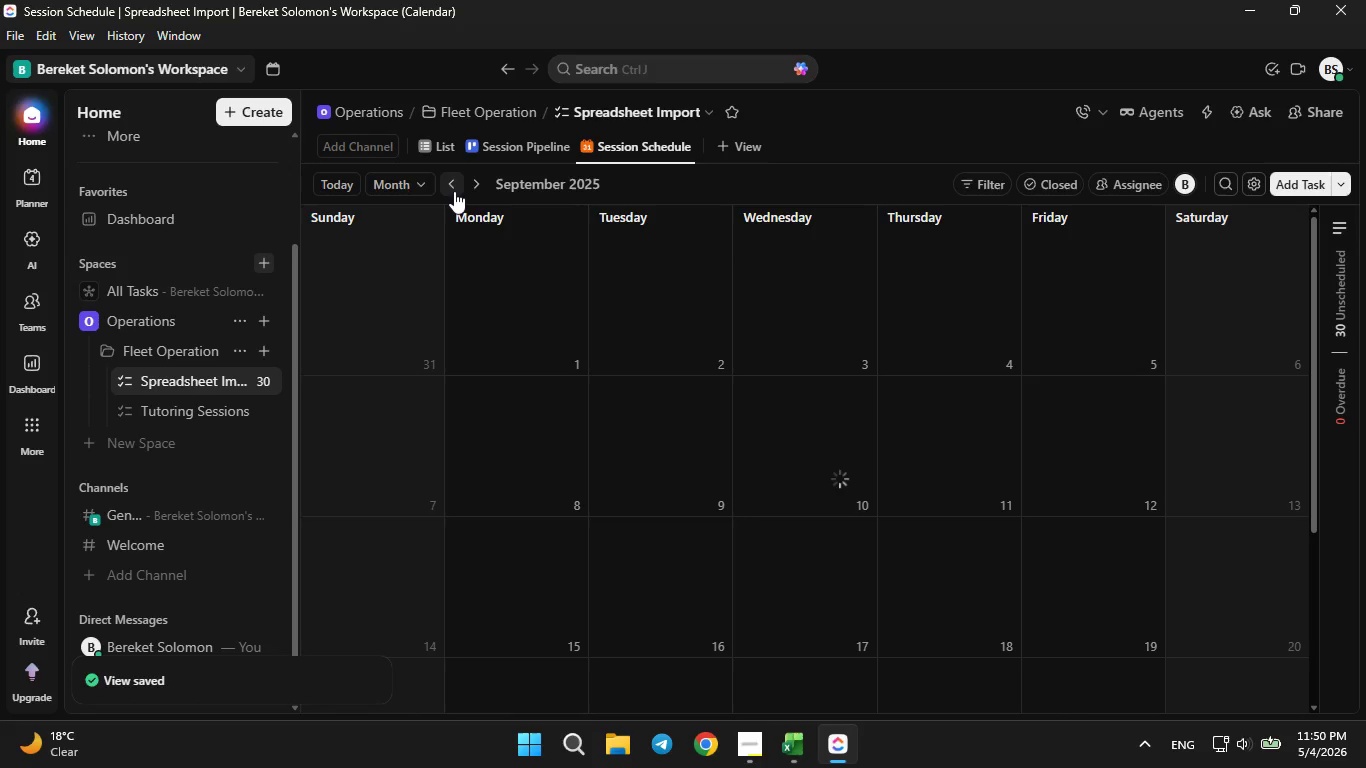 
triple_click([454, 191])
 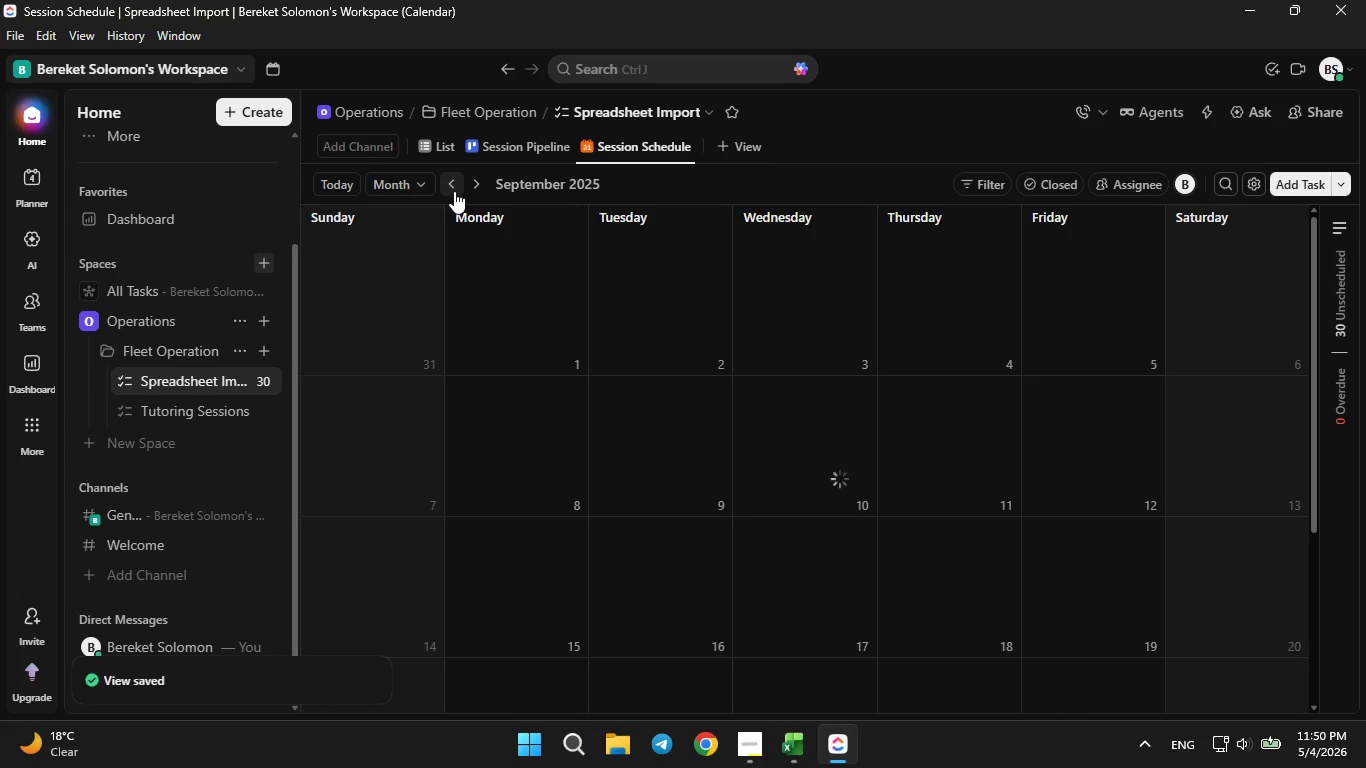 
triple_click([454, 191])
 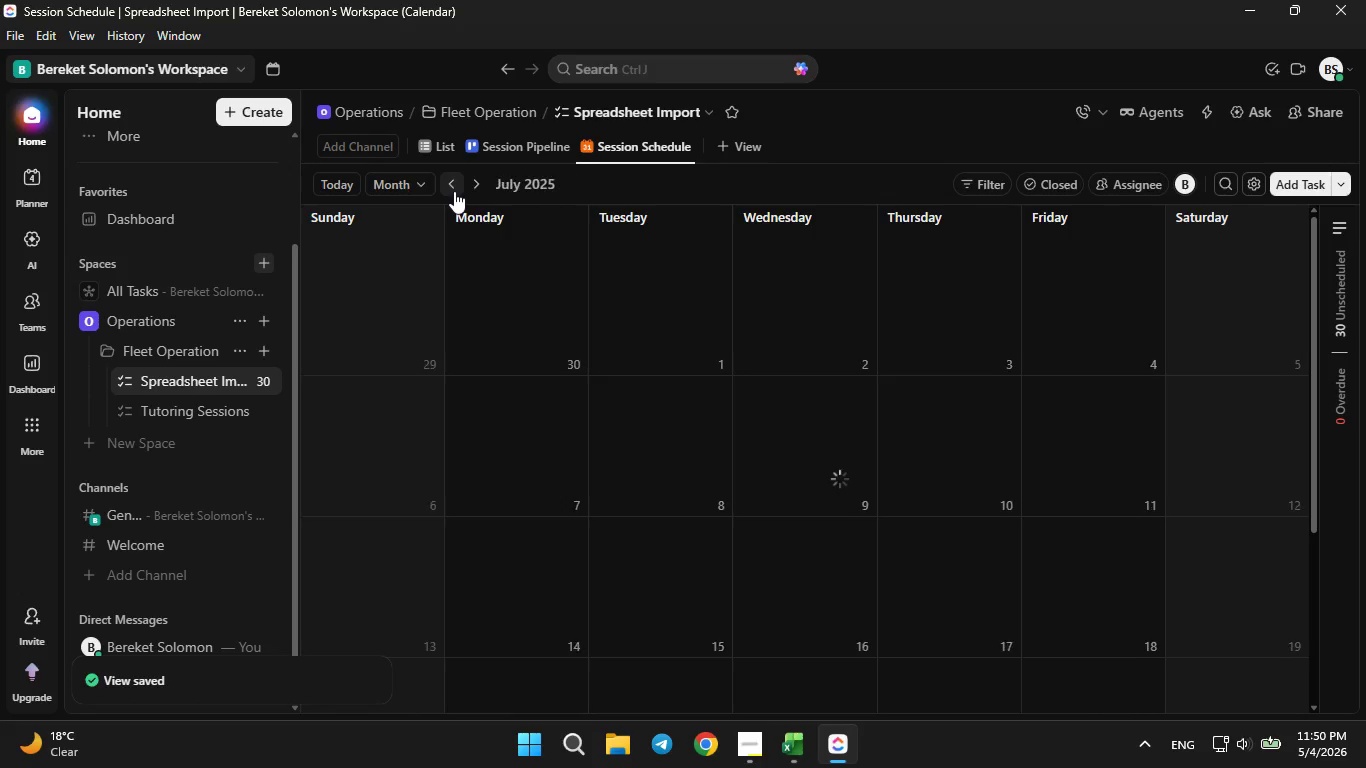 
triple_click([454, 191])
 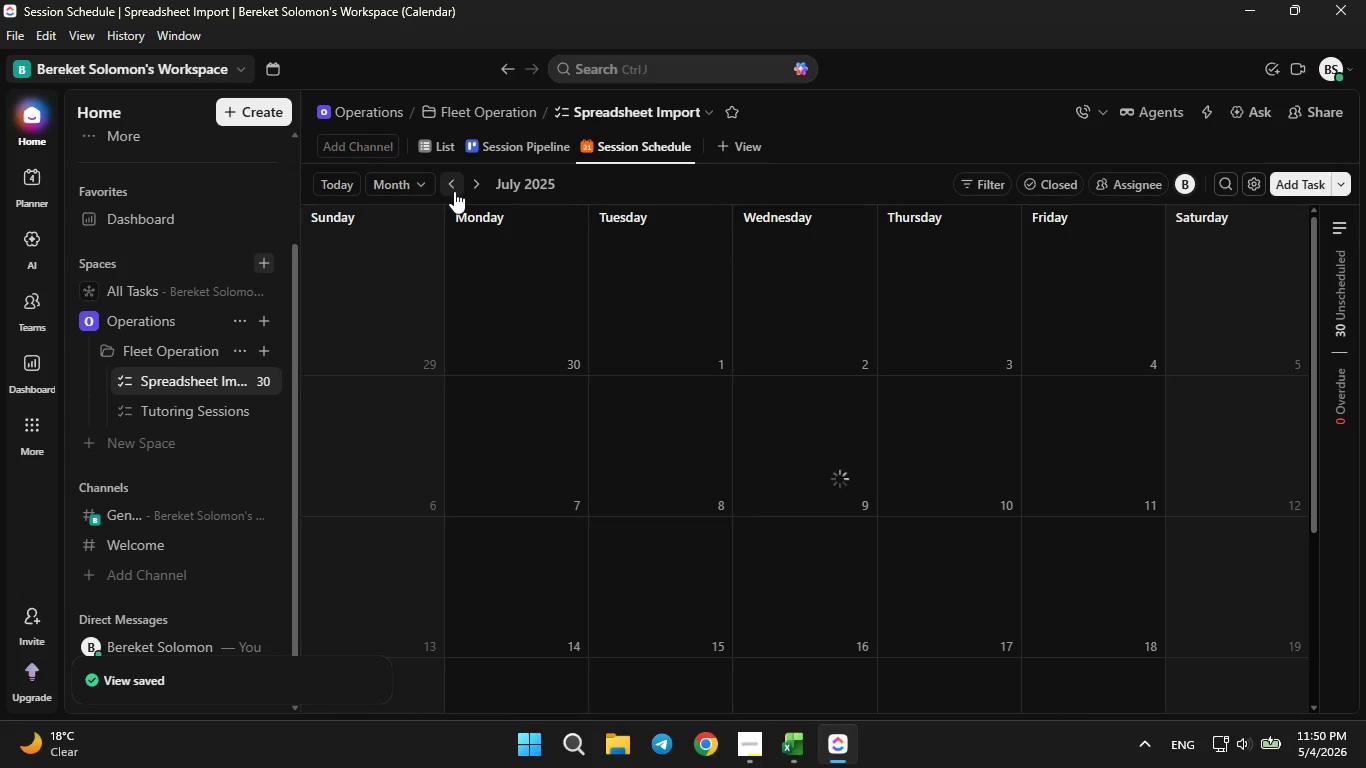 
triple_click([454, 191])
 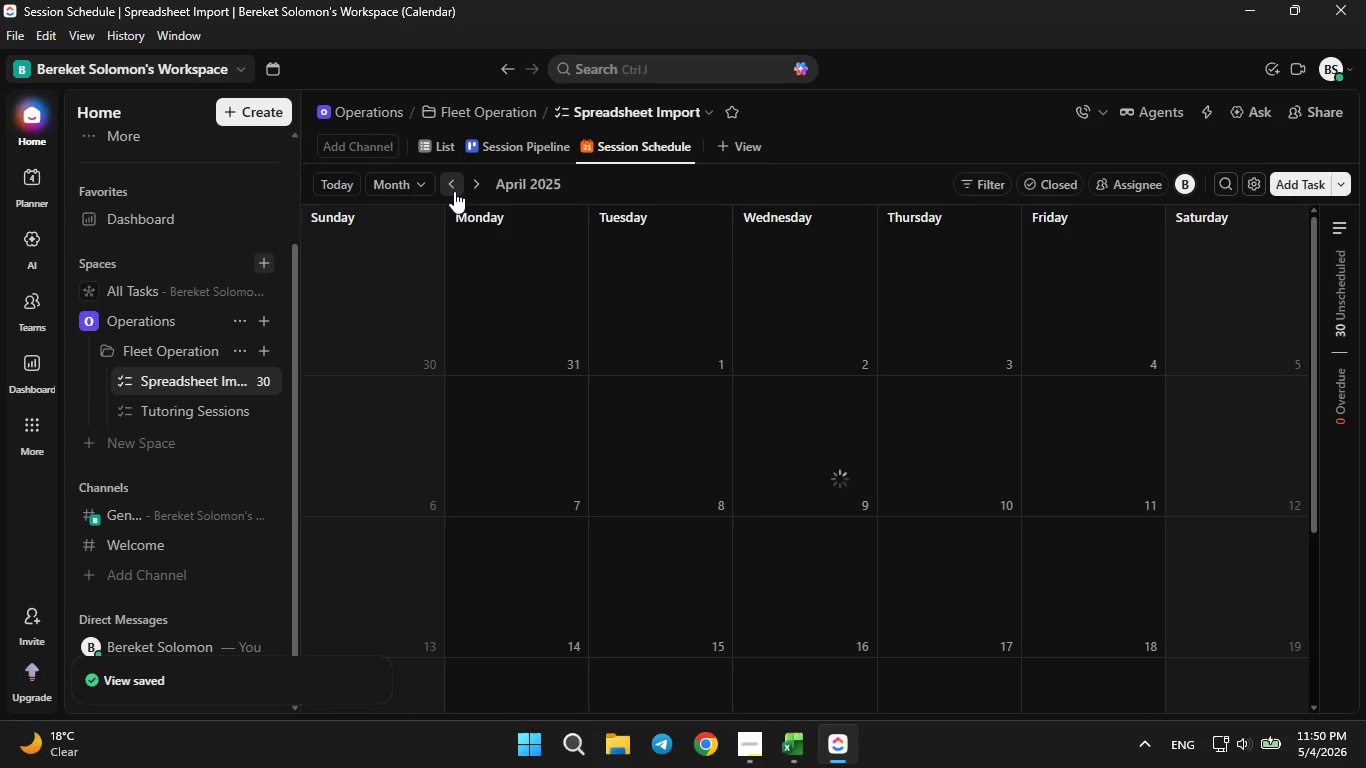 
double_click([454, 191])
 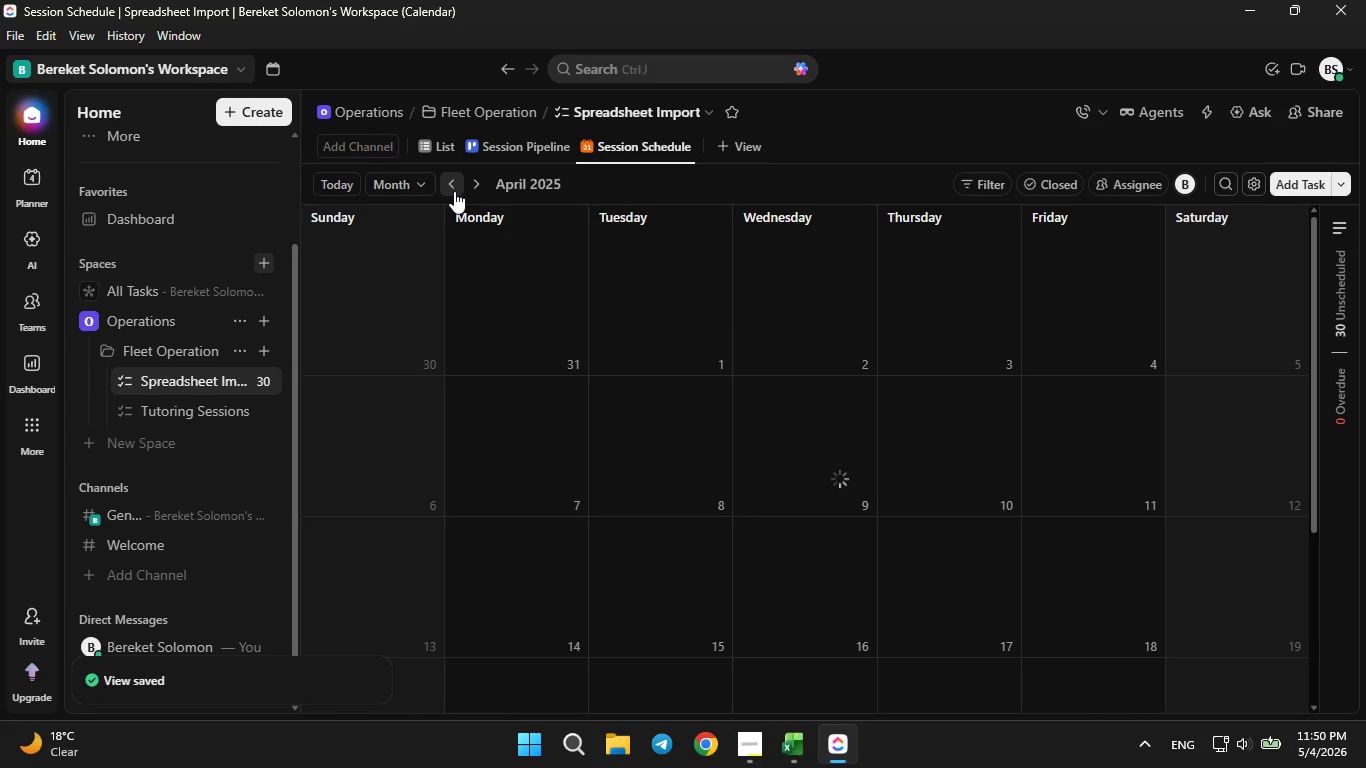 
triple_click([454, 191])
 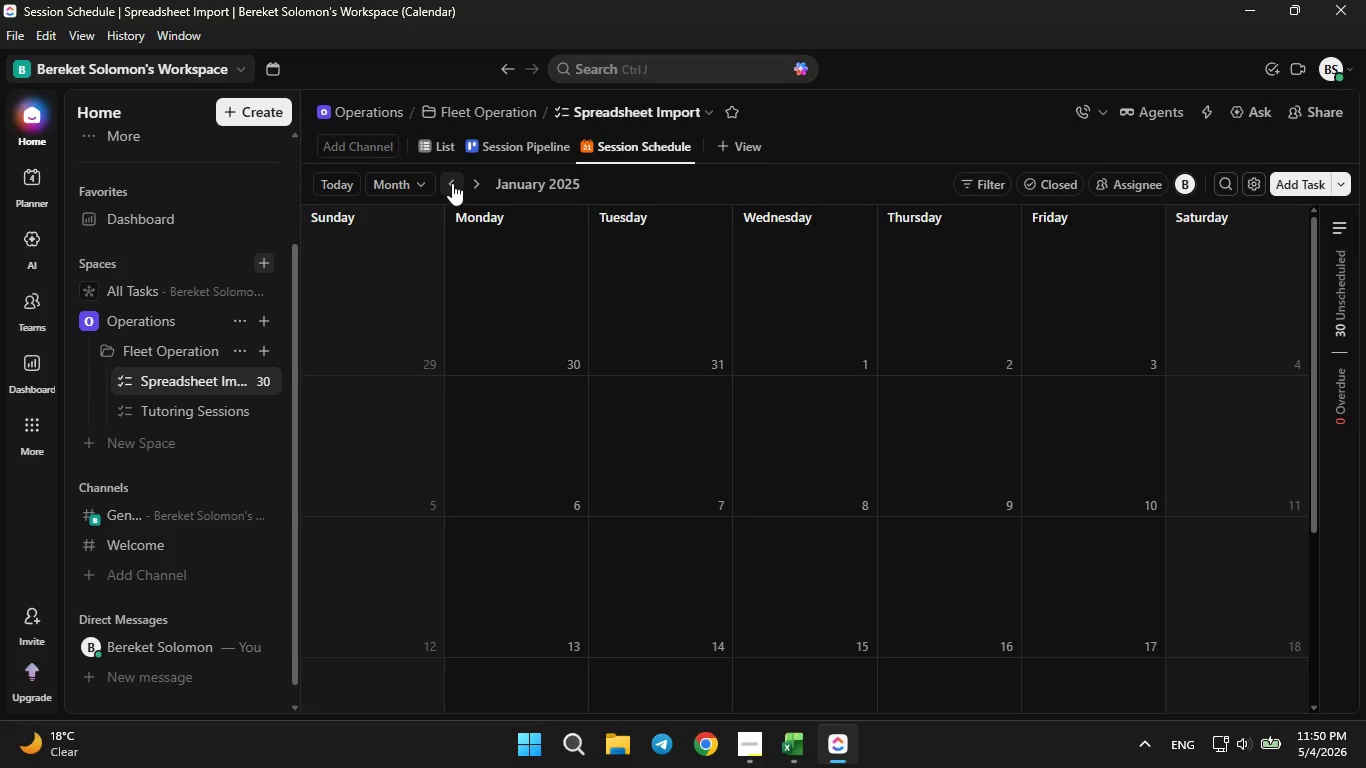 
double_click([452, 183])
 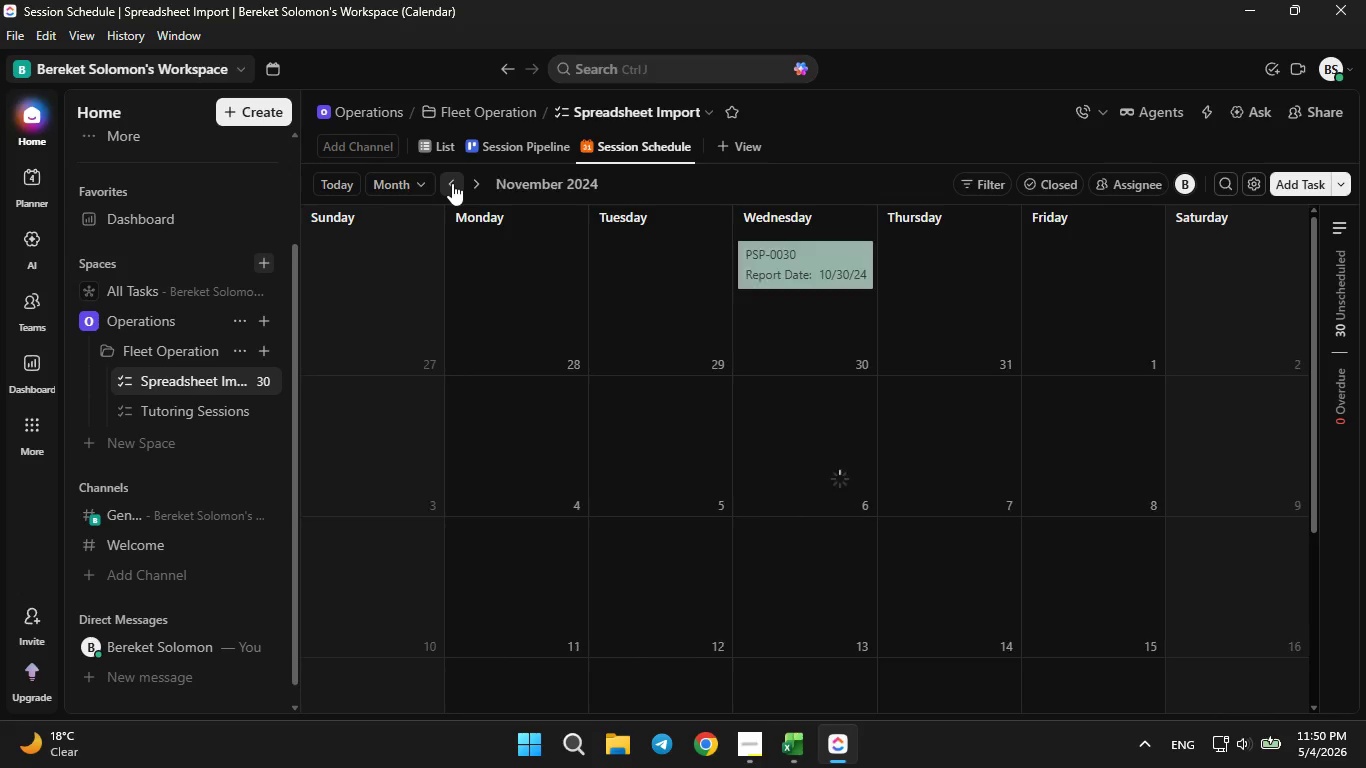 
triple_click([452, 183])
 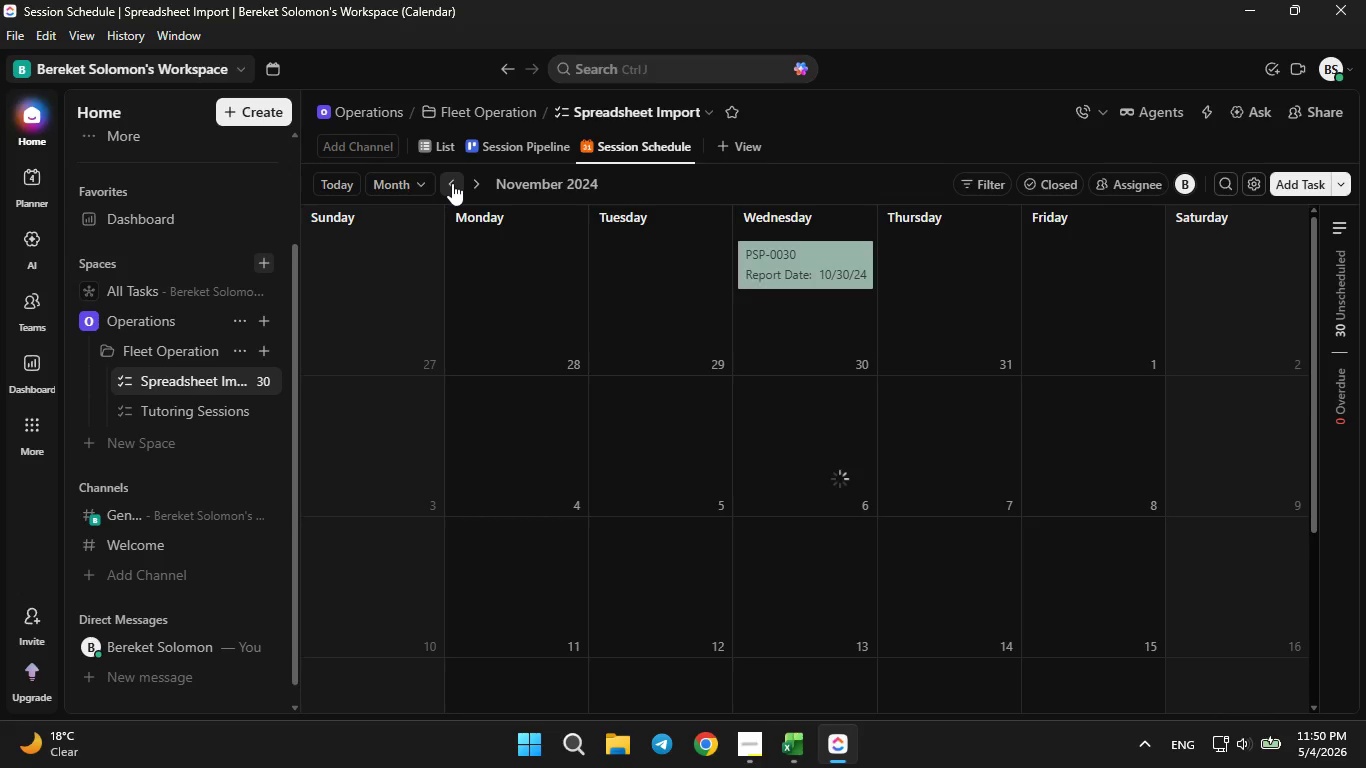 
triple_click([452, 183])
 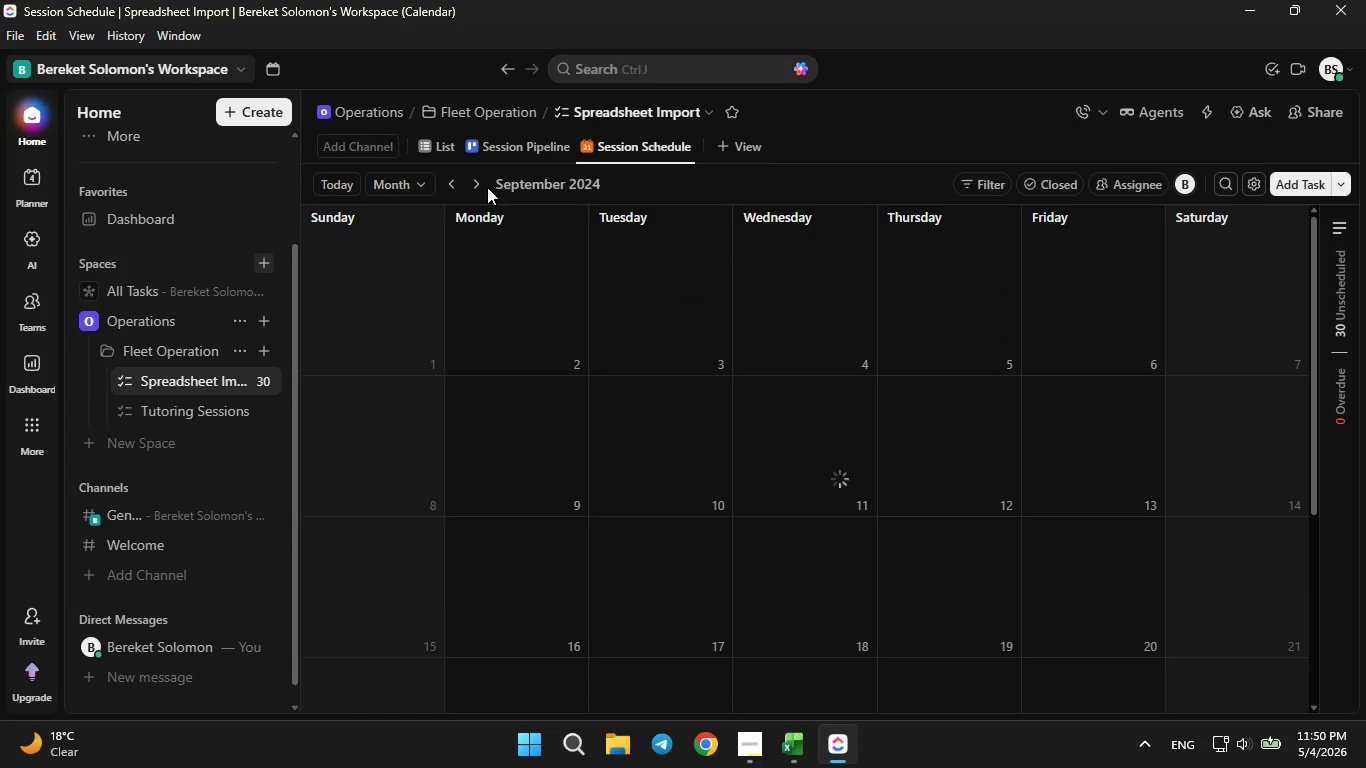 
left_click([481, 187])
 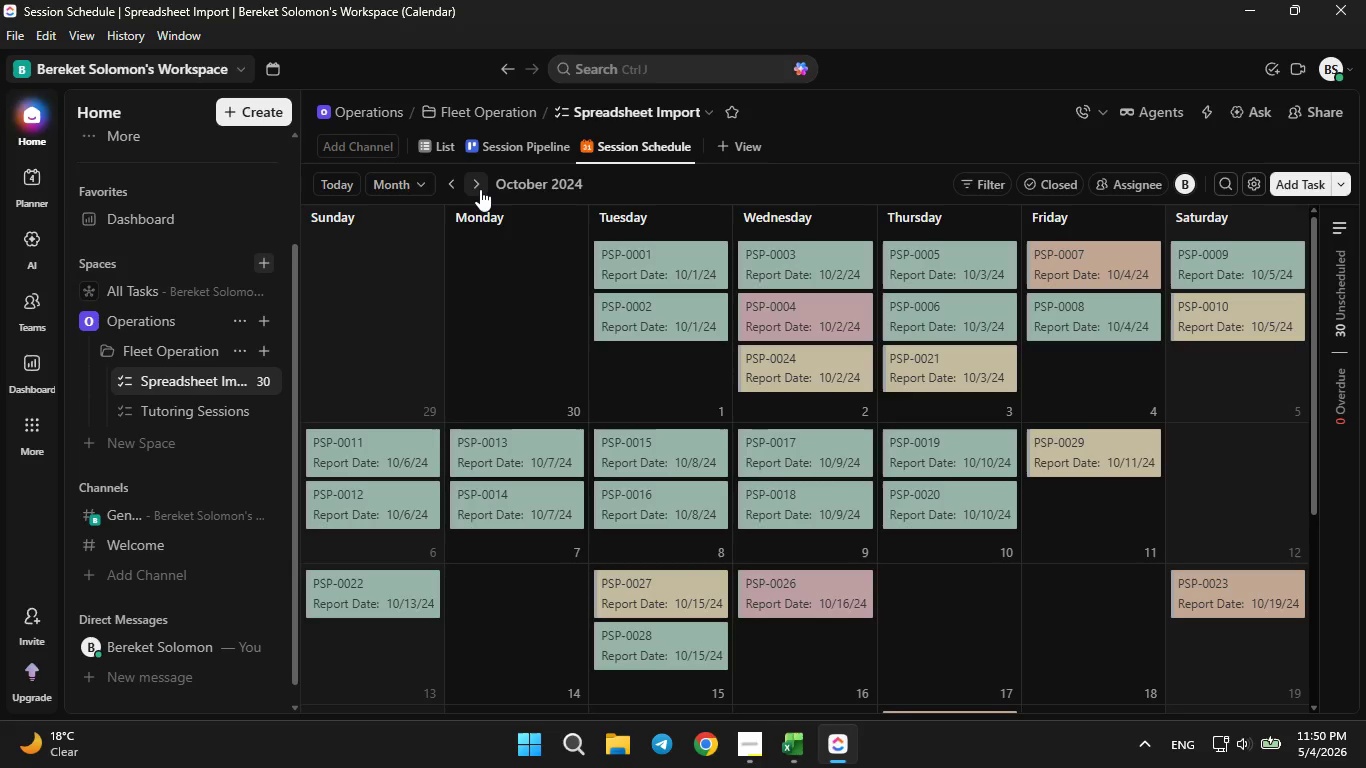 
left_click([480, 189])
 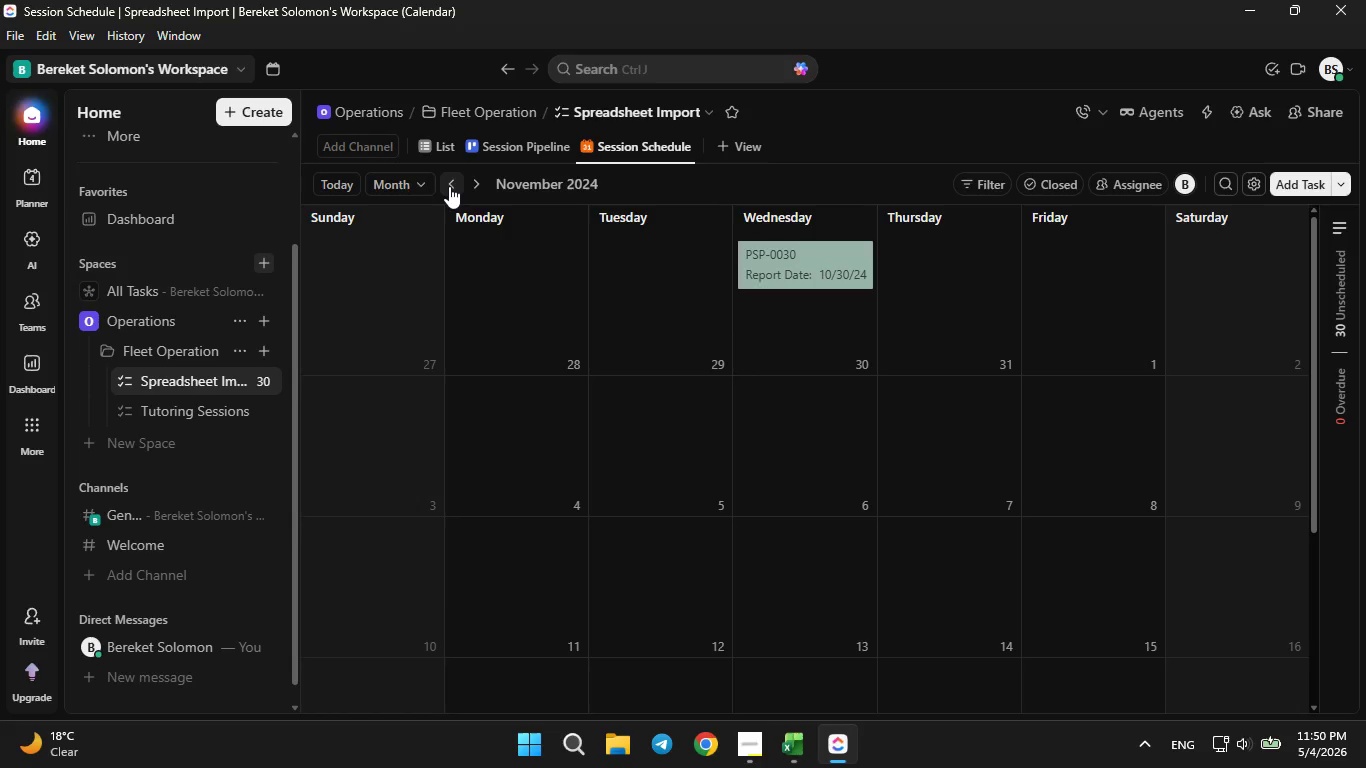 
left_click([447, 186])
 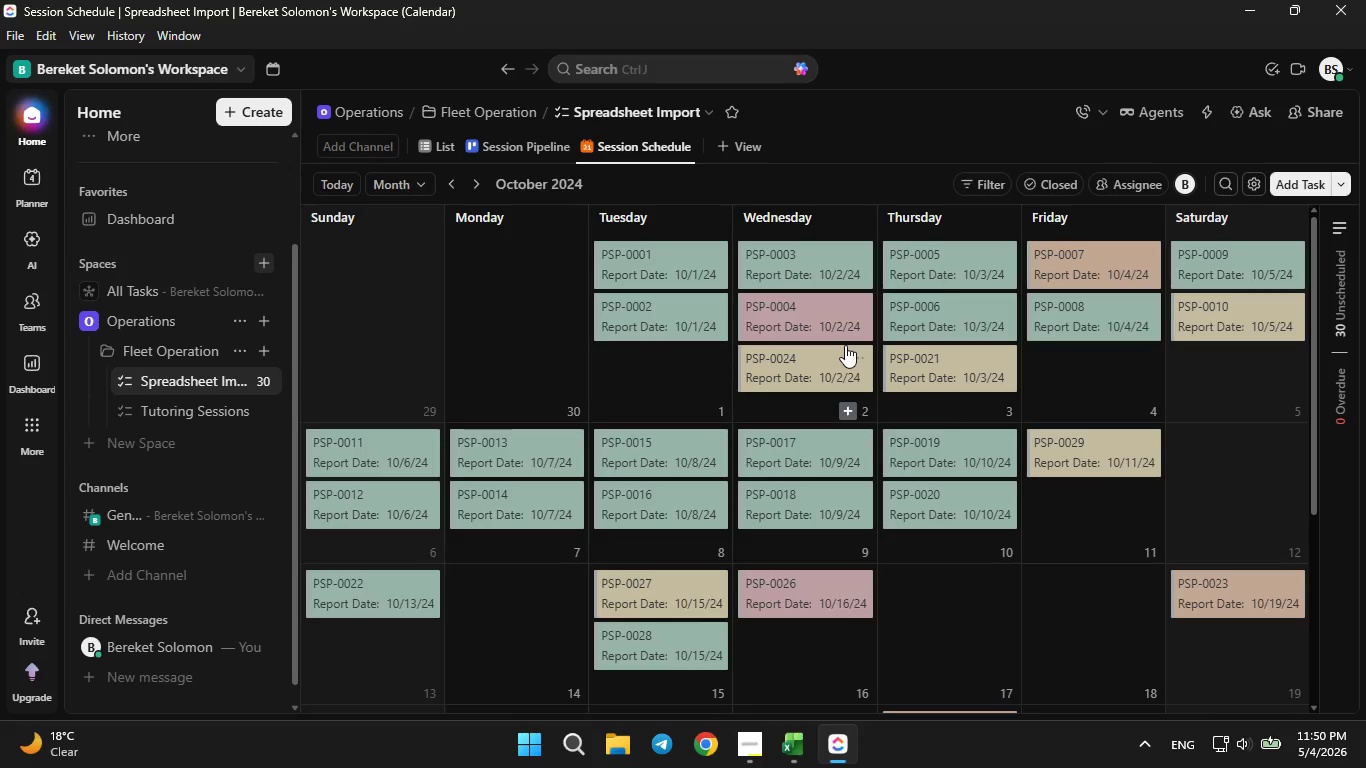 
wait(17.39)
 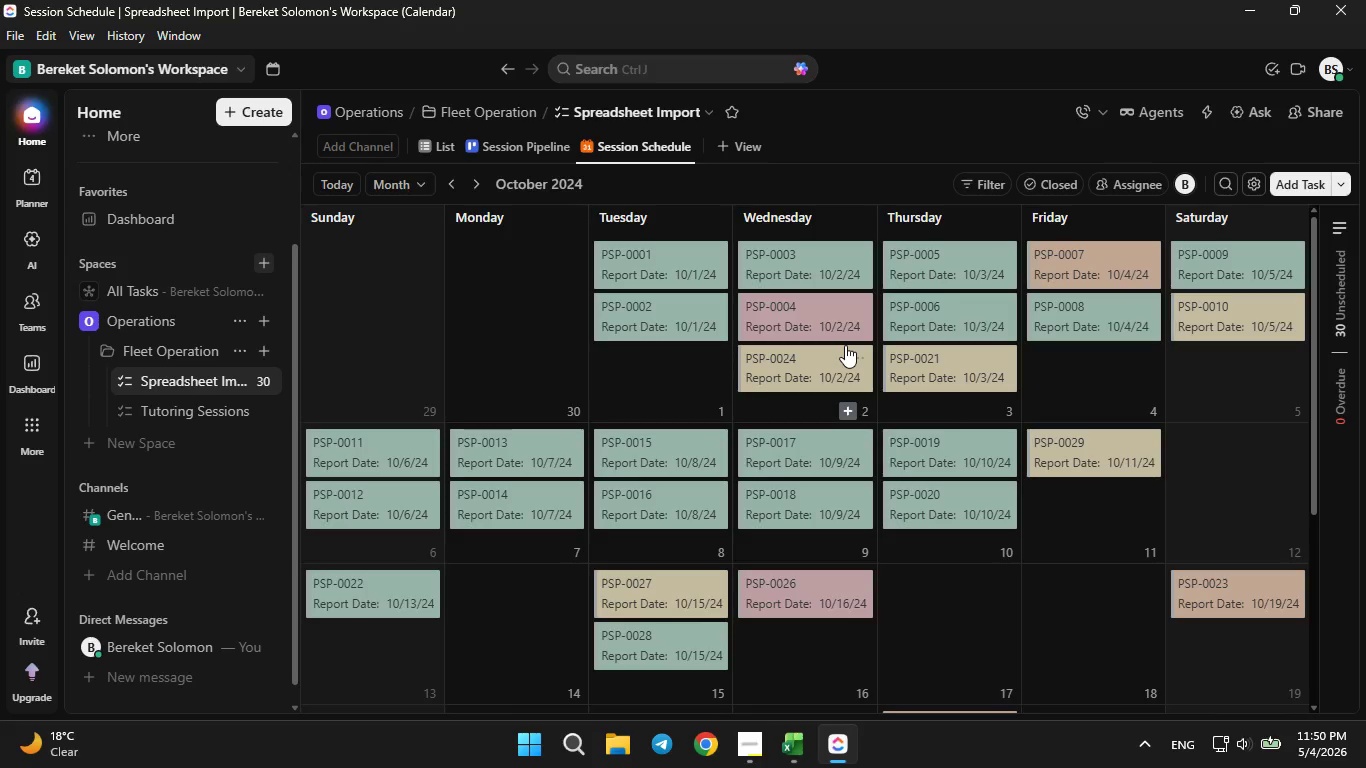 
left_click([259, 386])
 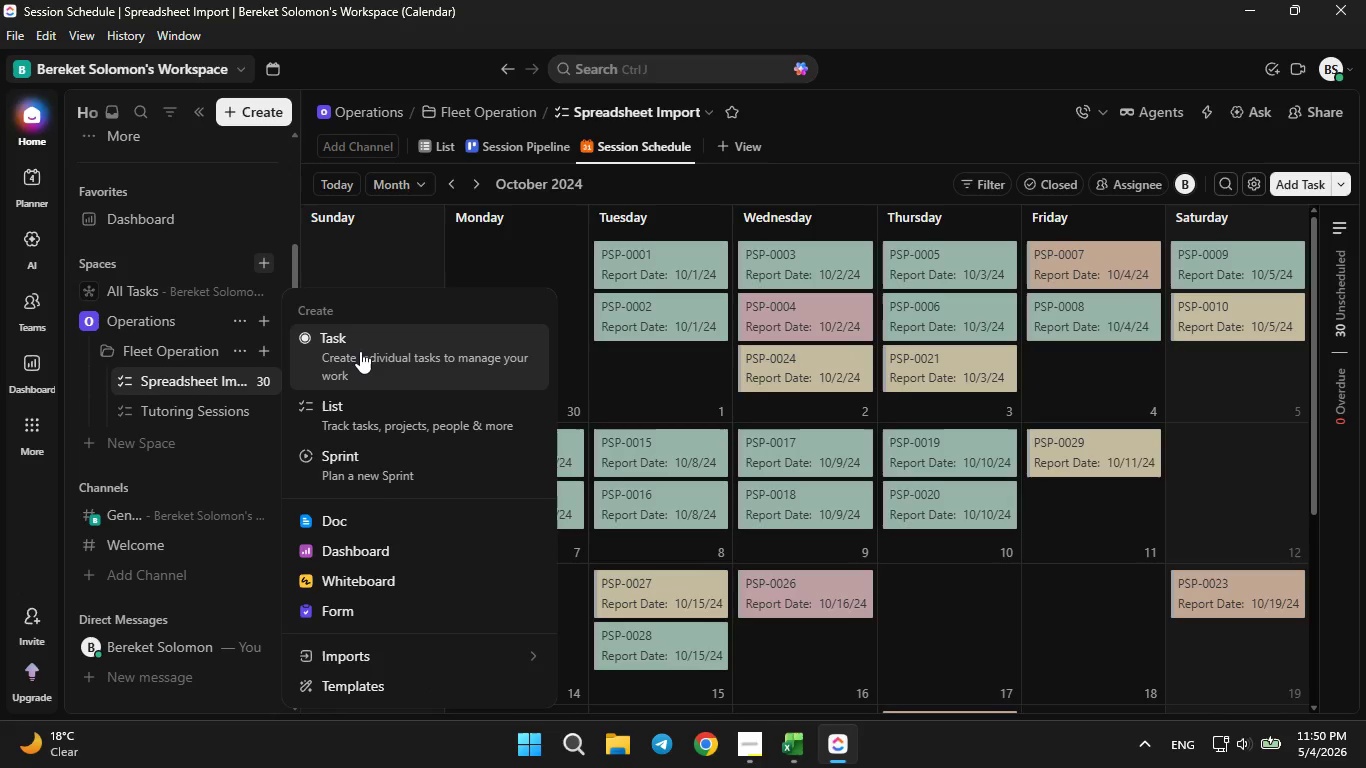 
wait(10.7)
 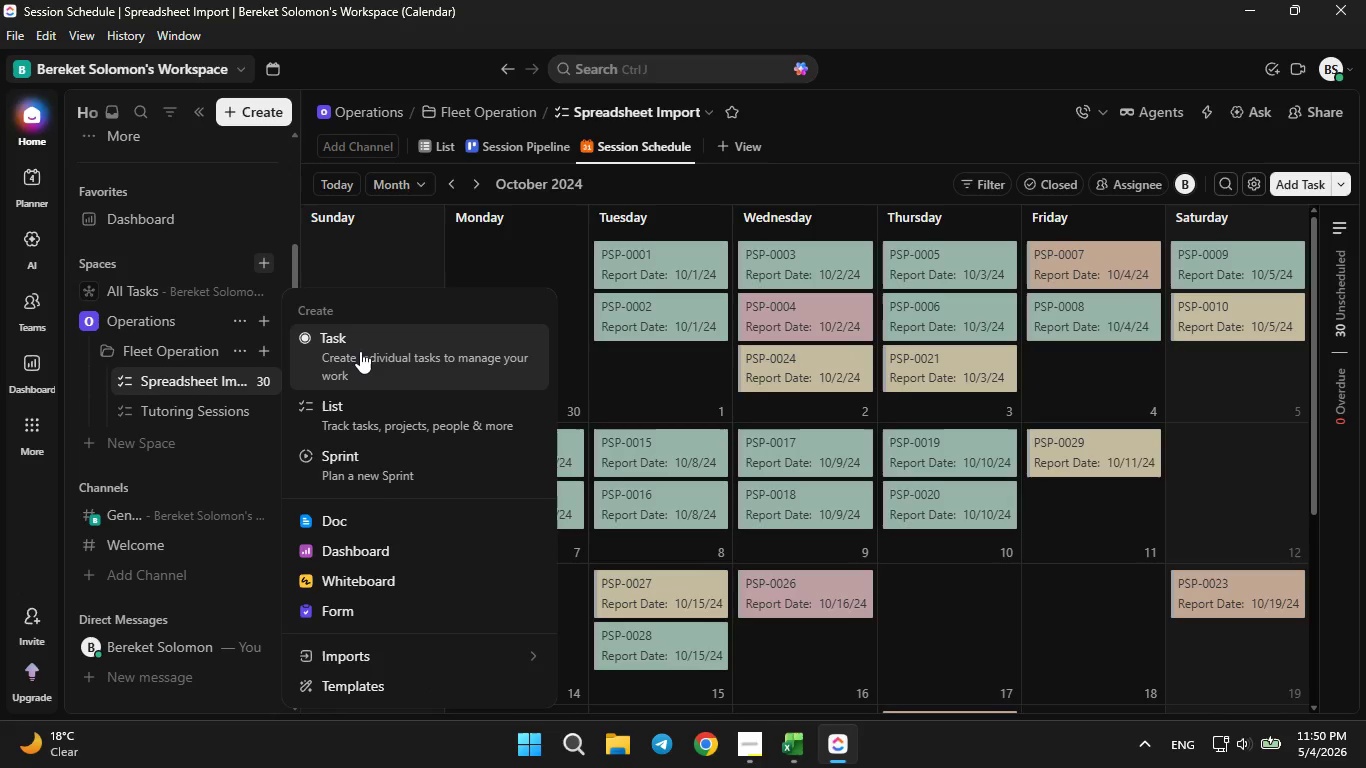 
left_click([363, 360])
 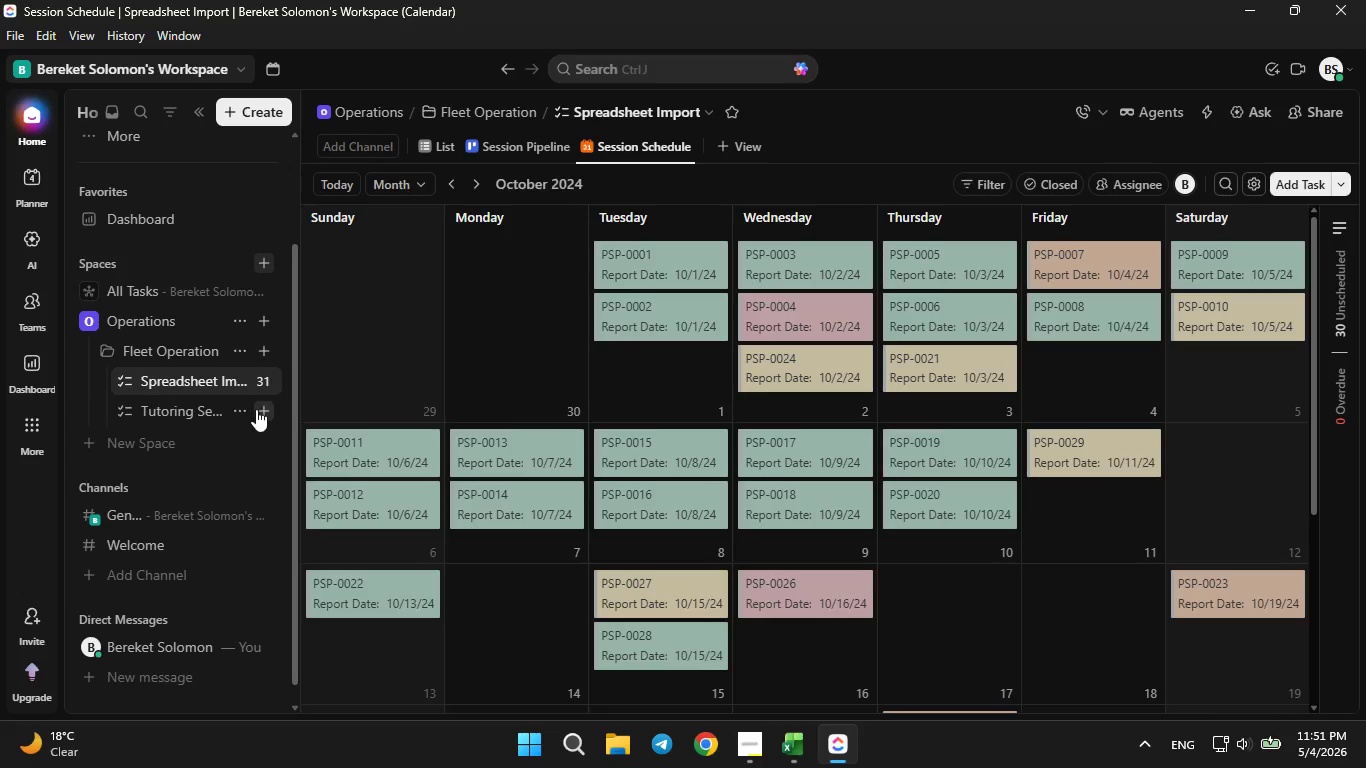 
left_click([260, 409])
 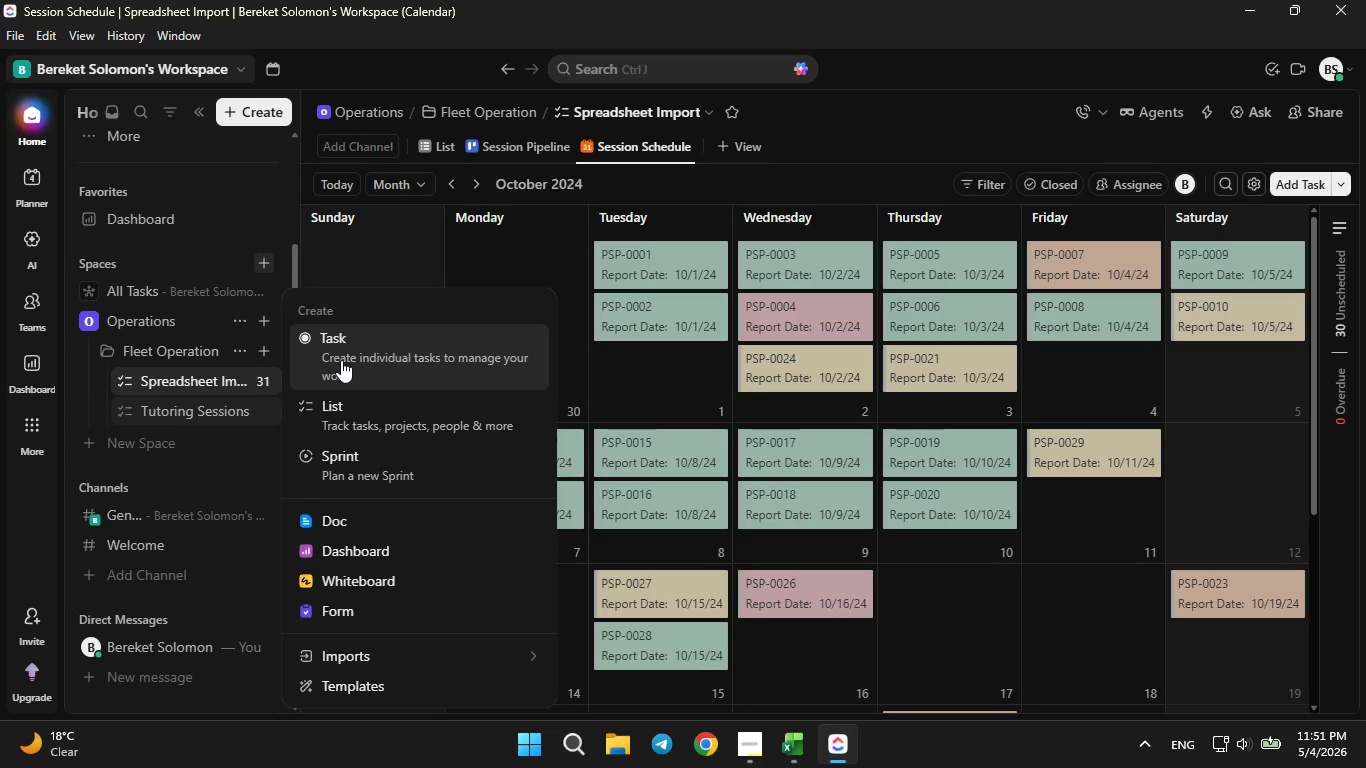 
left_click([341, 360])
 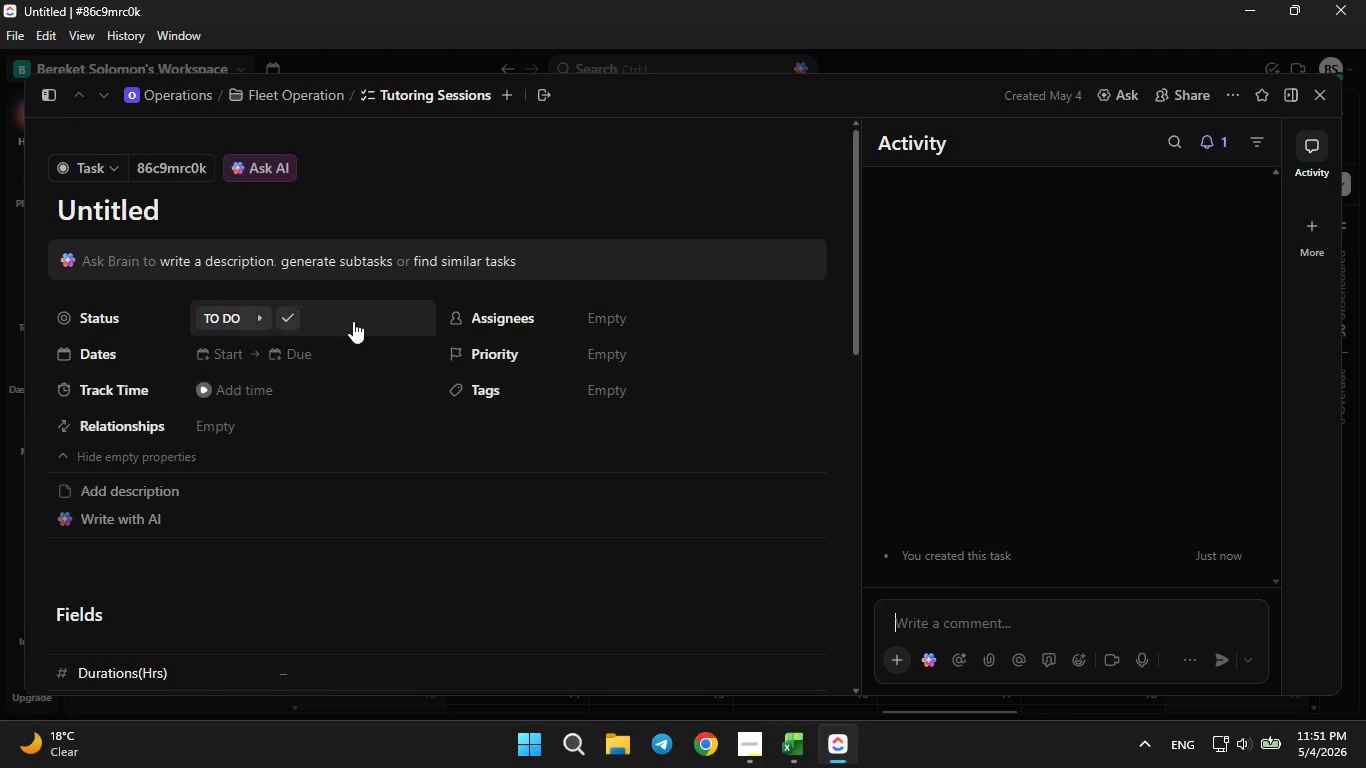 
left_click([199, 209])
 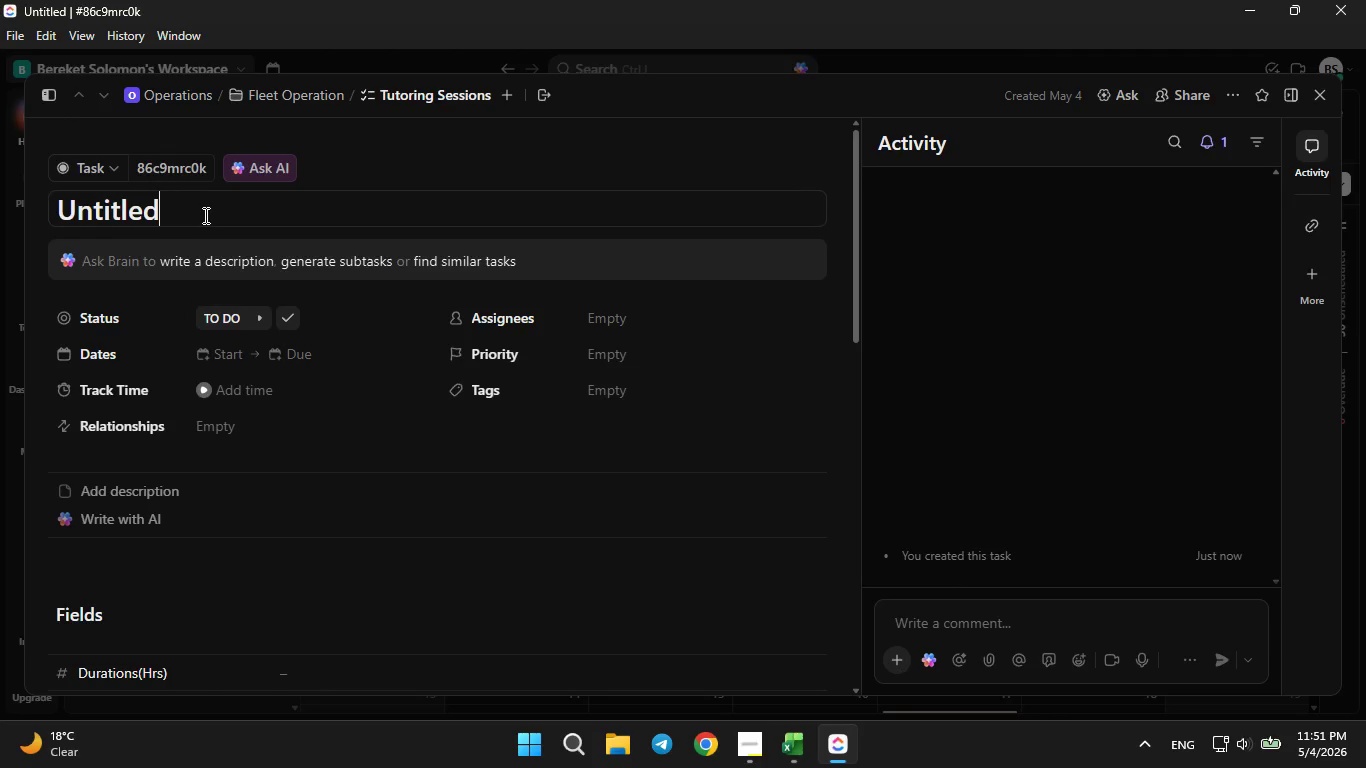 
hold_key(key=Backspace, duration=0.88)
 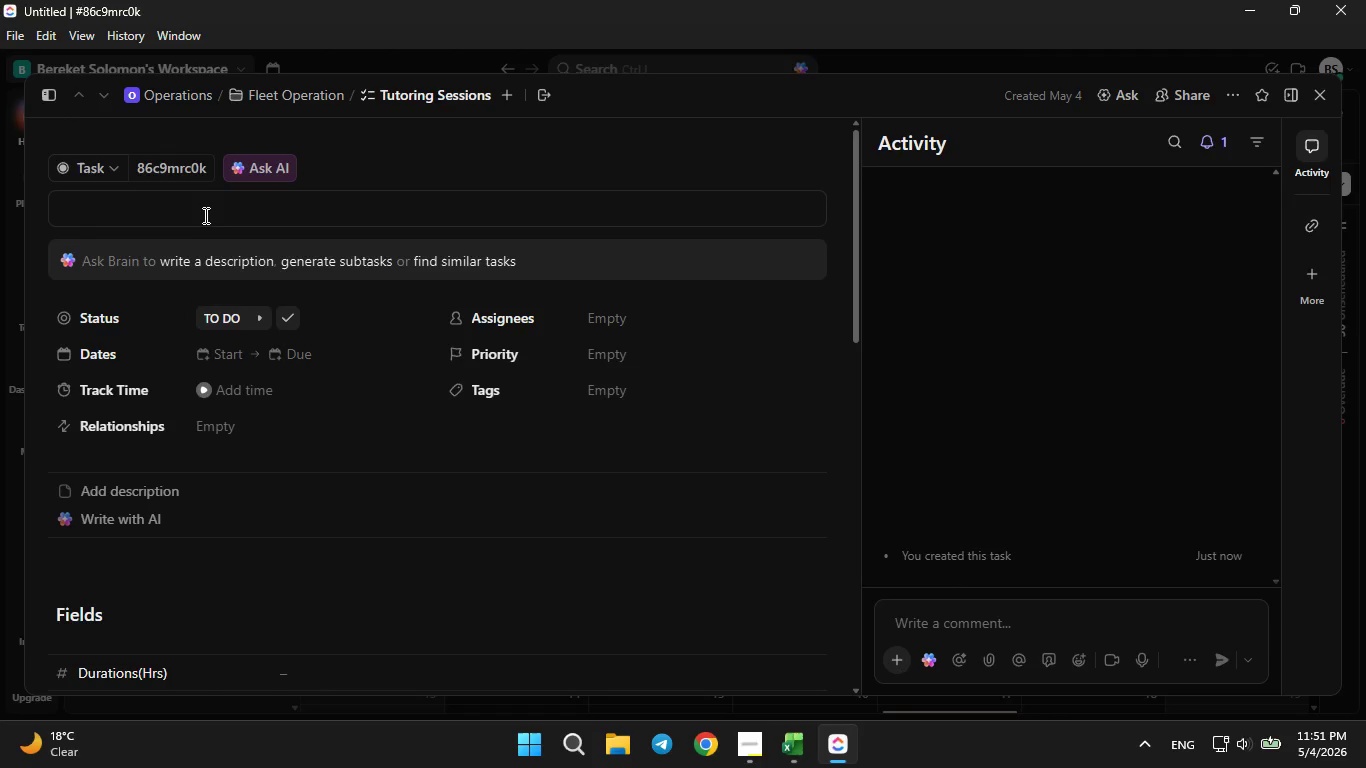 
type(Checklist)
 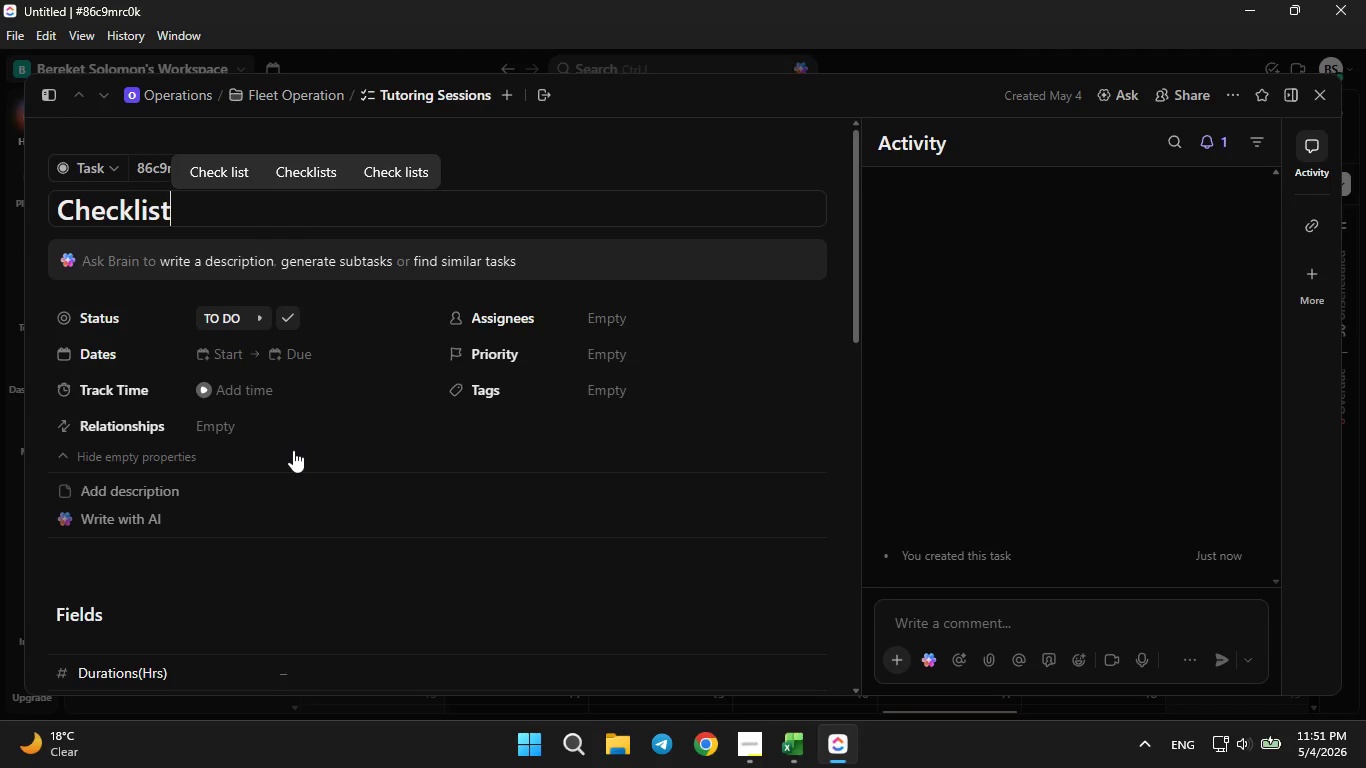 
scroll: coordinate [293, 450], scroll_direction: down, amount: 5.0
 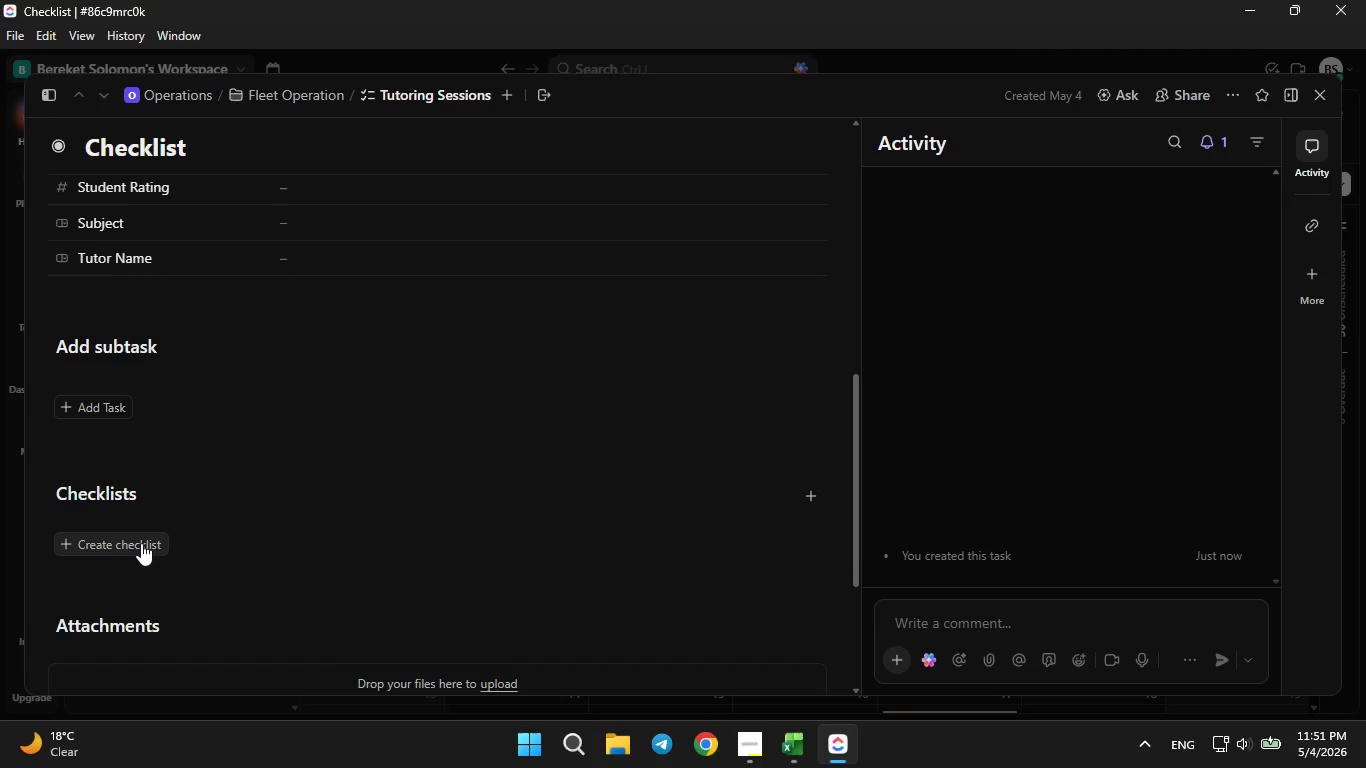 
left_click([141, 543])
 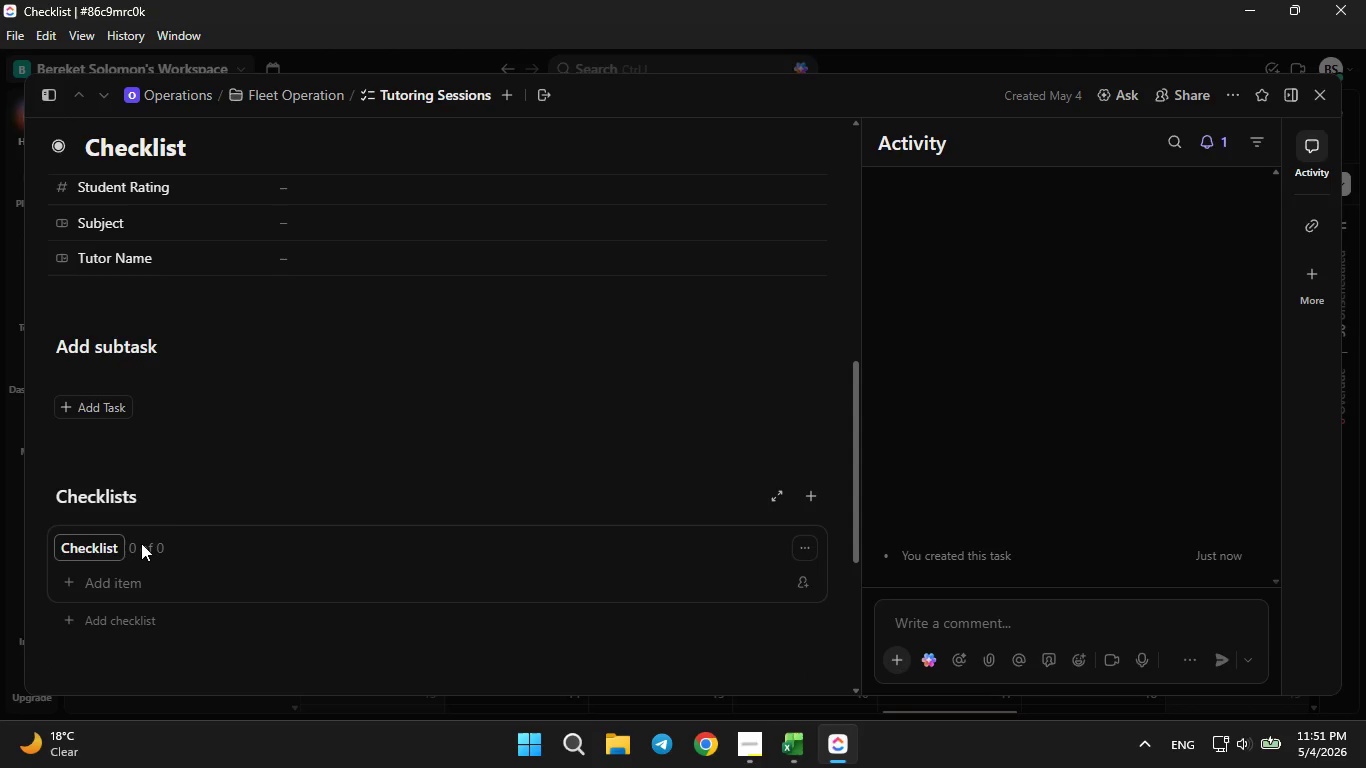 
wait(5.88)
 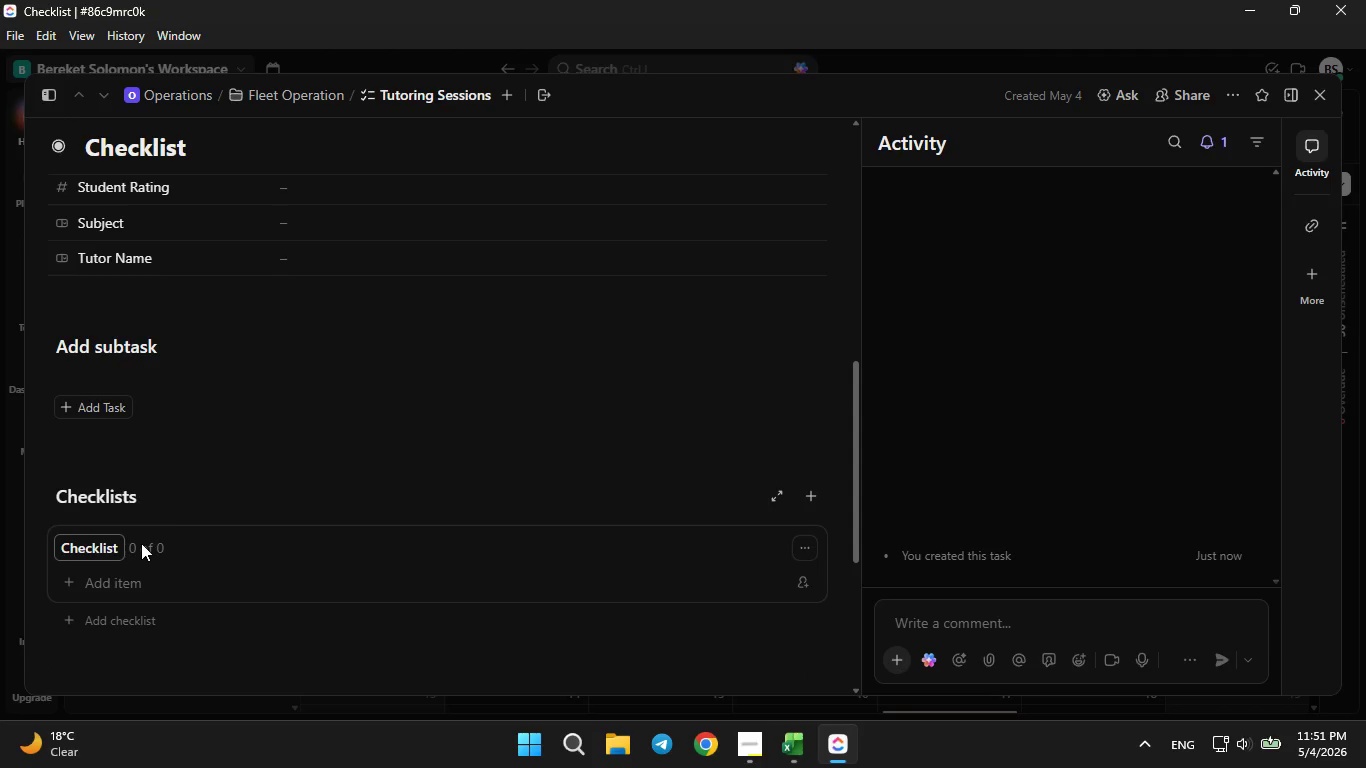 
hold_key(key=Backspace, duration=0.8)
 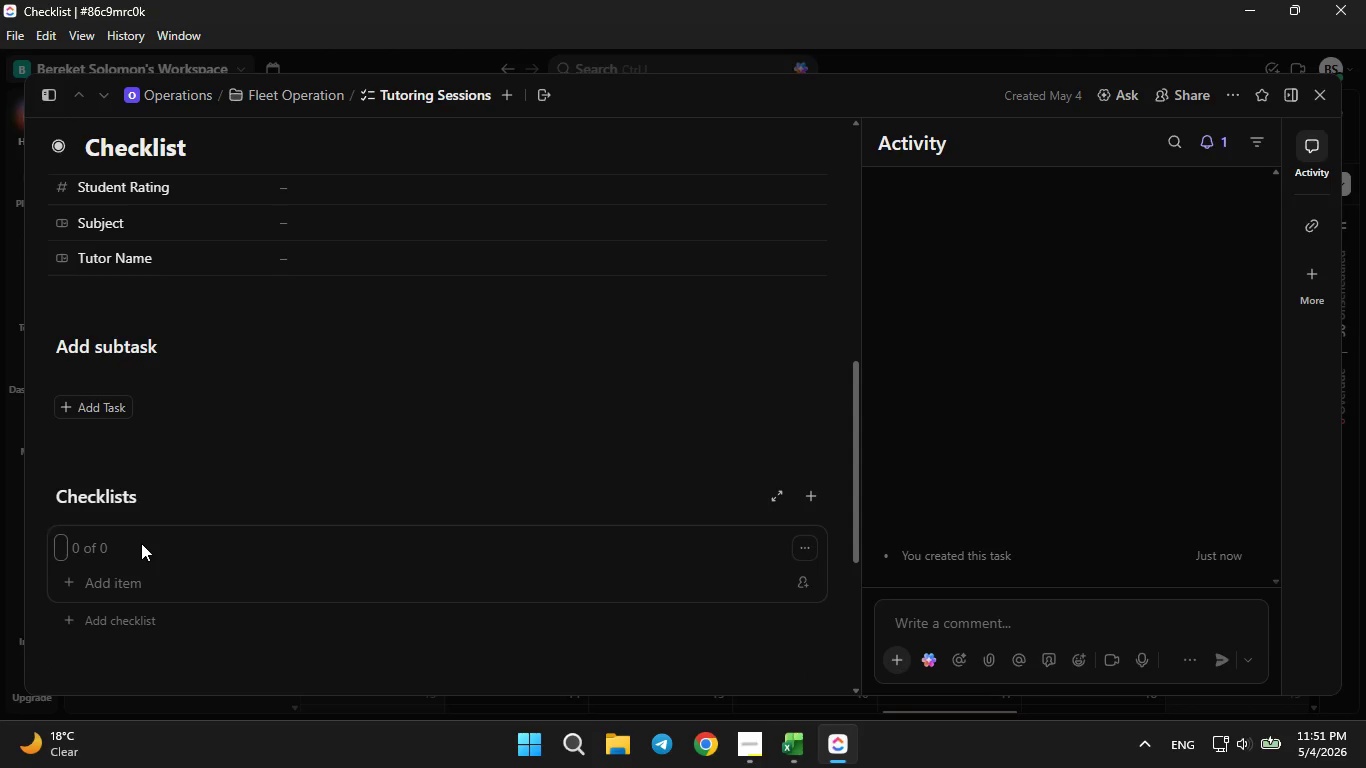 
type(Required Post-Session Steps)
 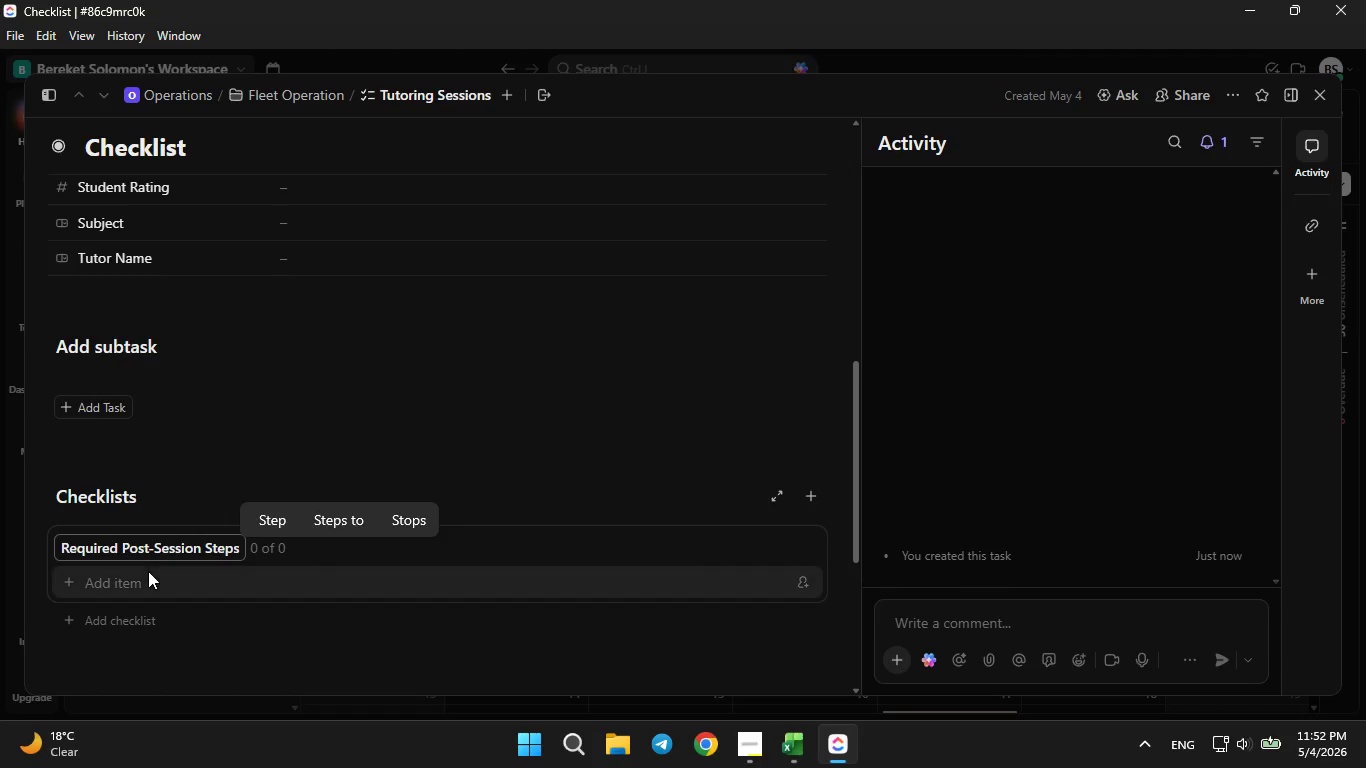 
left_click([148, 572])
 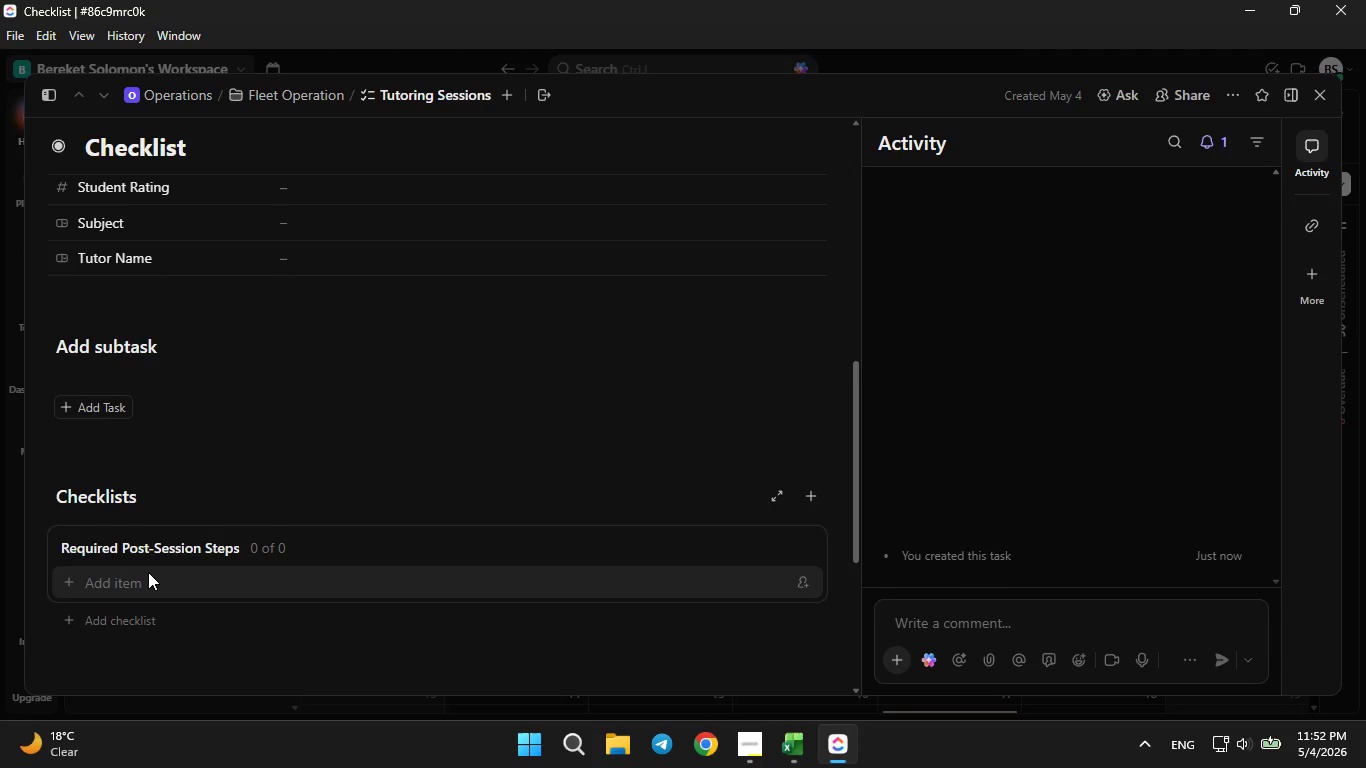 
type(Submit Lesson Notes)
 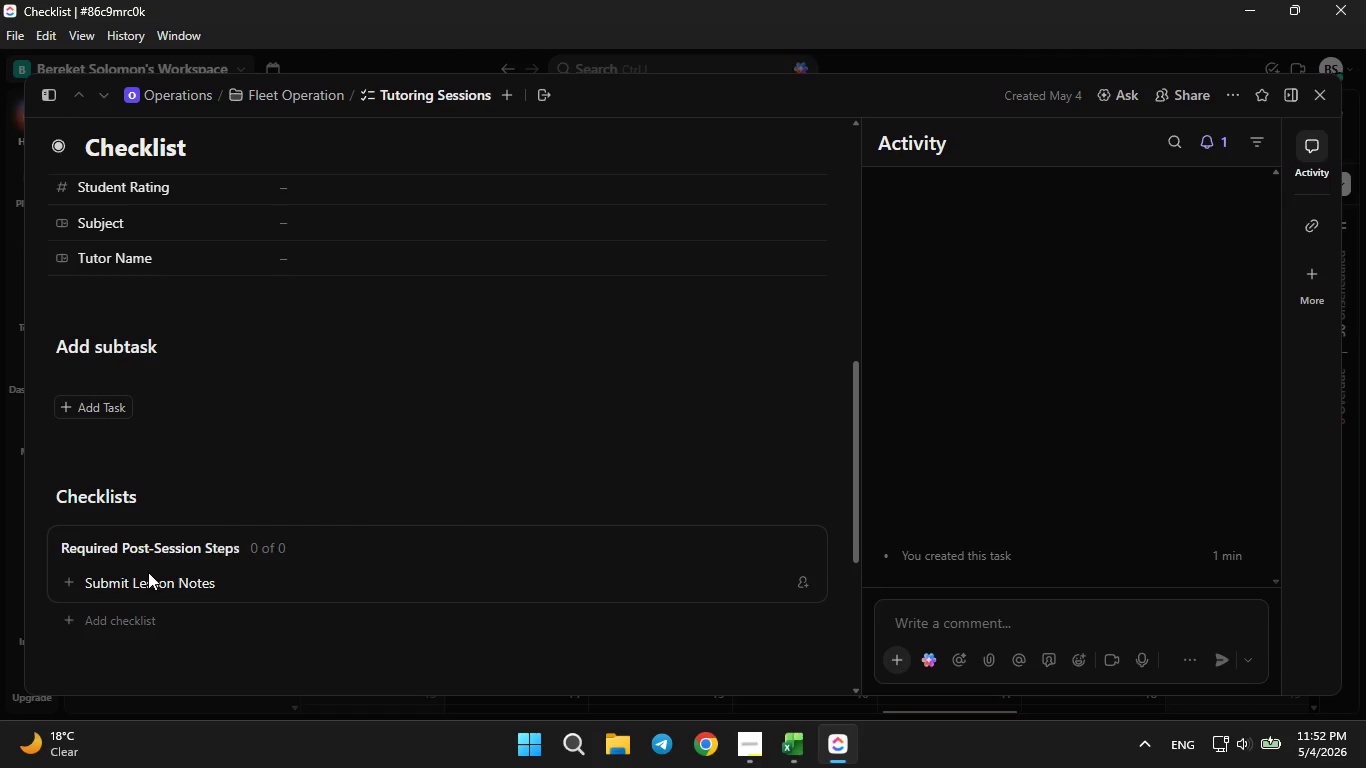 
key(Enter)
 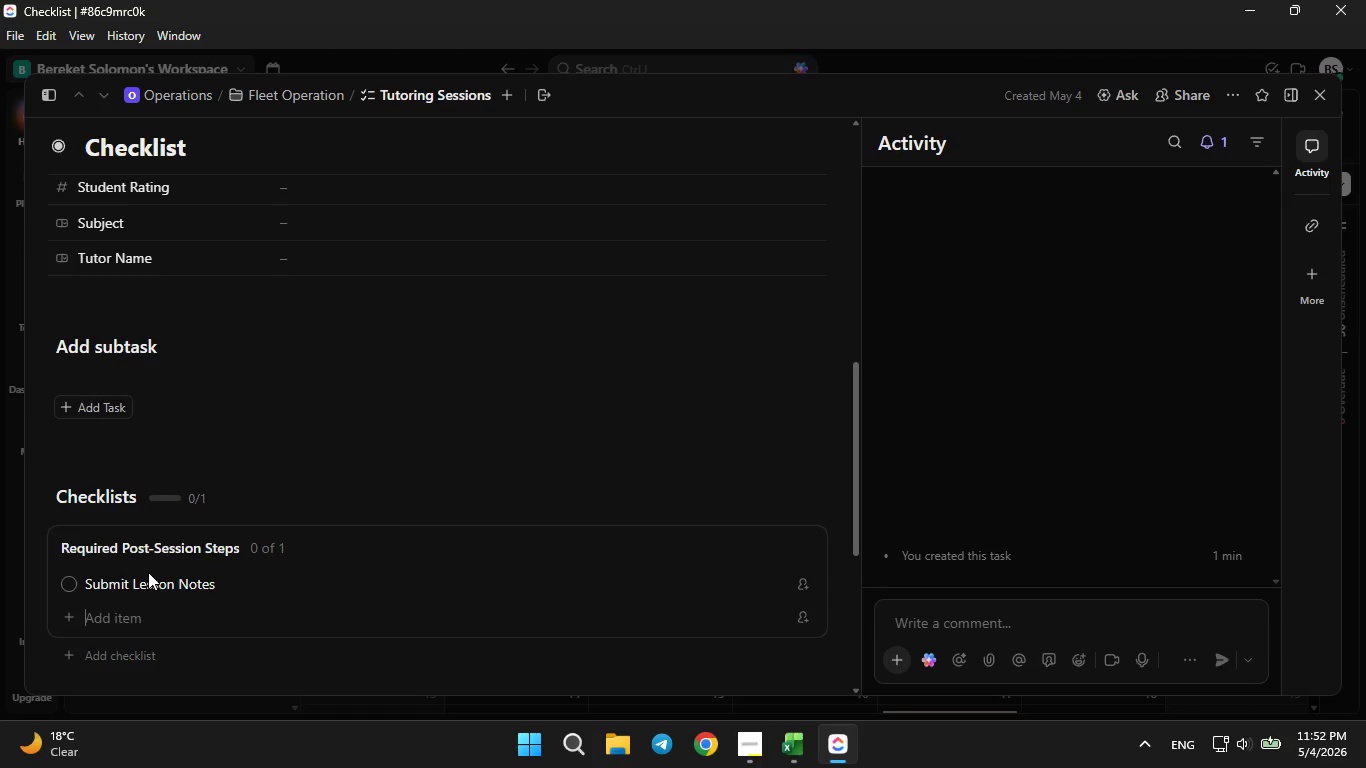 
type(Upload Session Summary)
 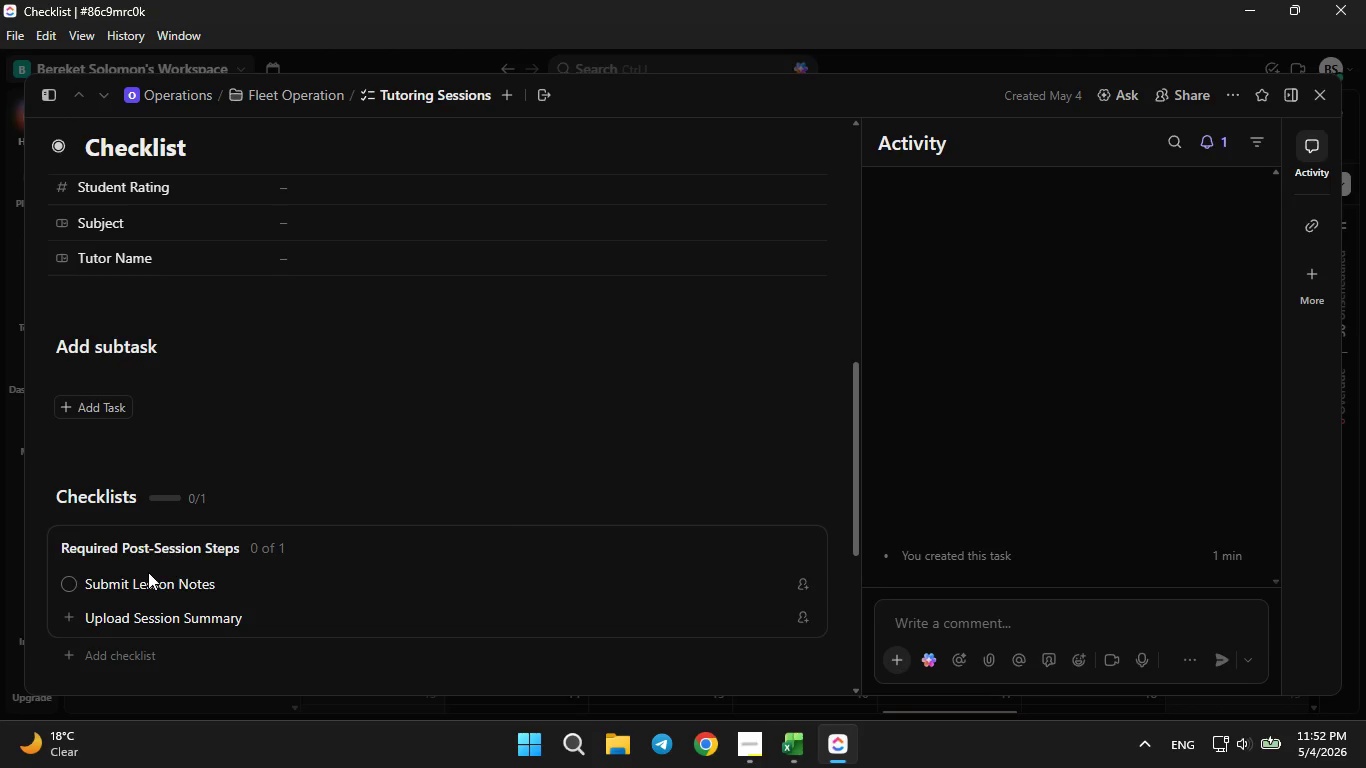 
key(Enter)
 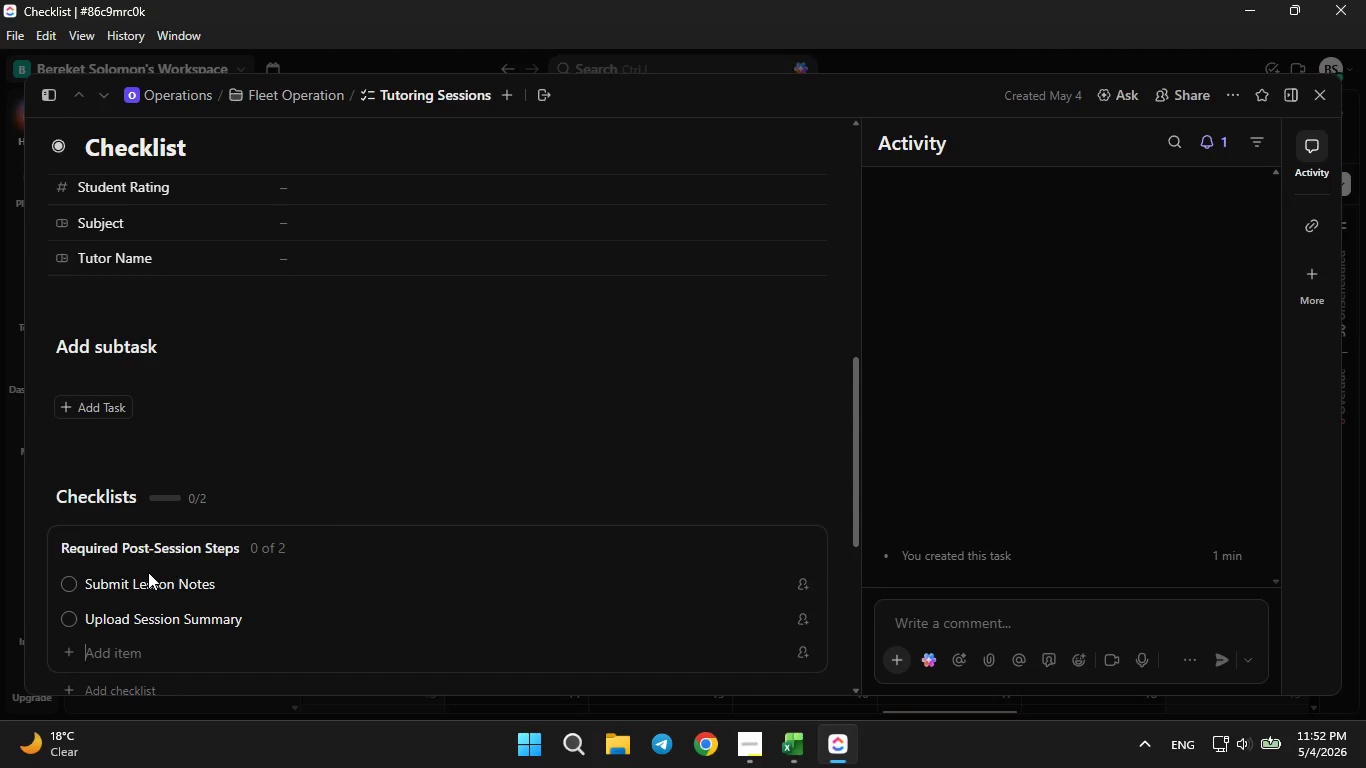 
type(Notify Pare)
 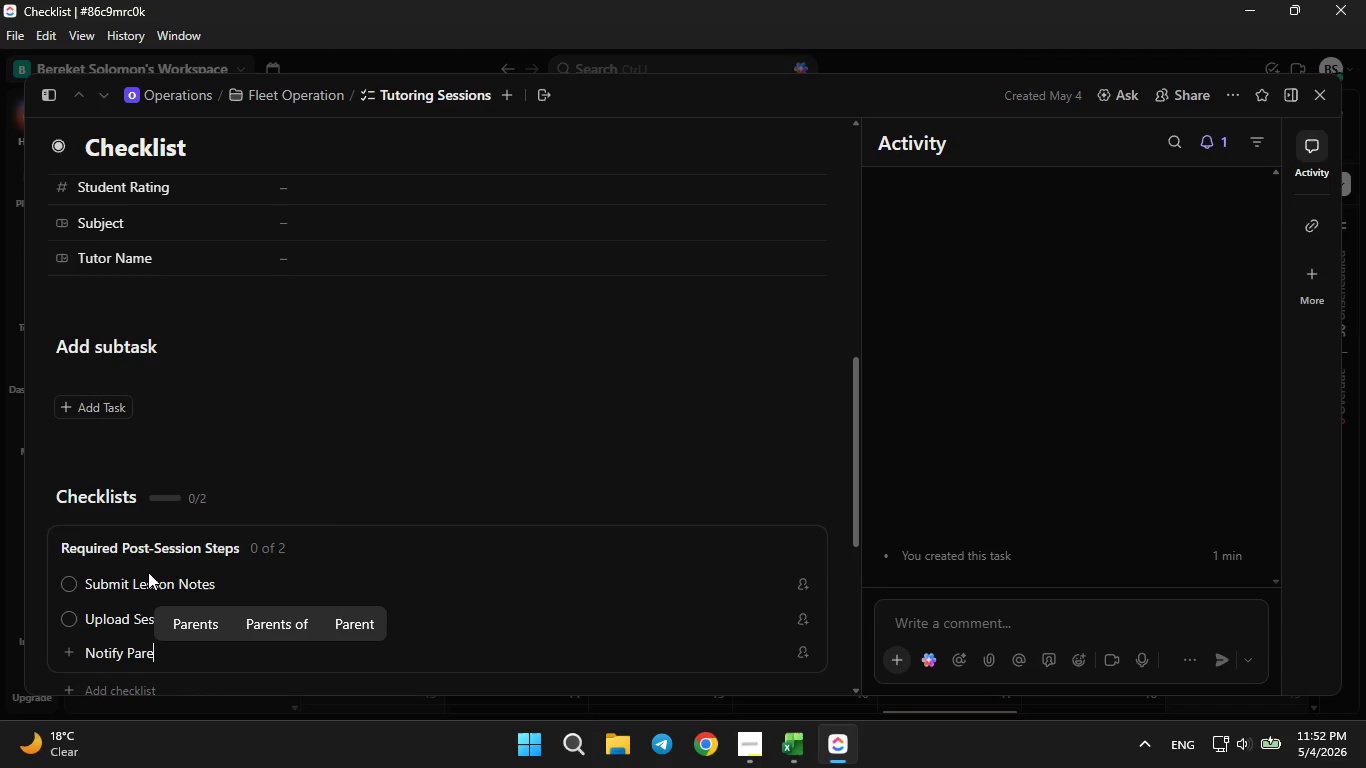 
wait(6.8)
 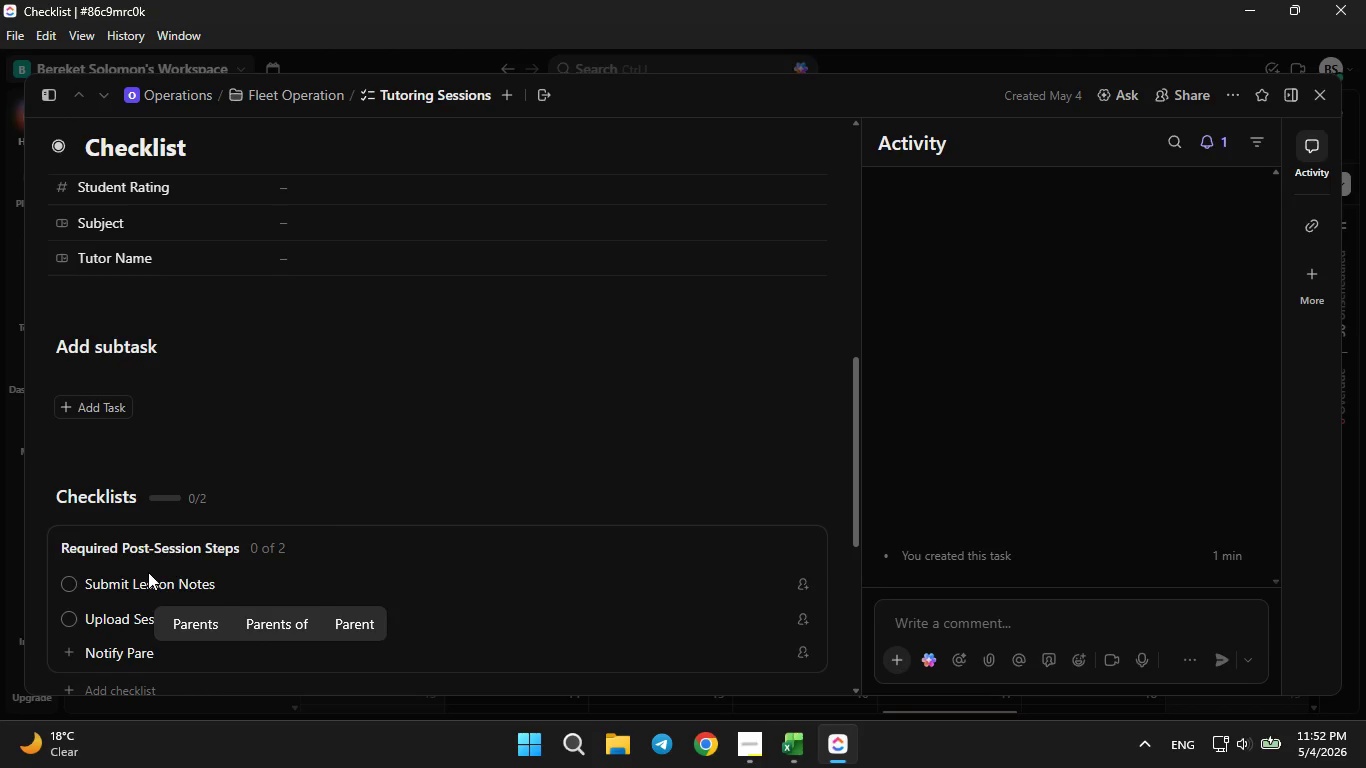 
type(nts)
 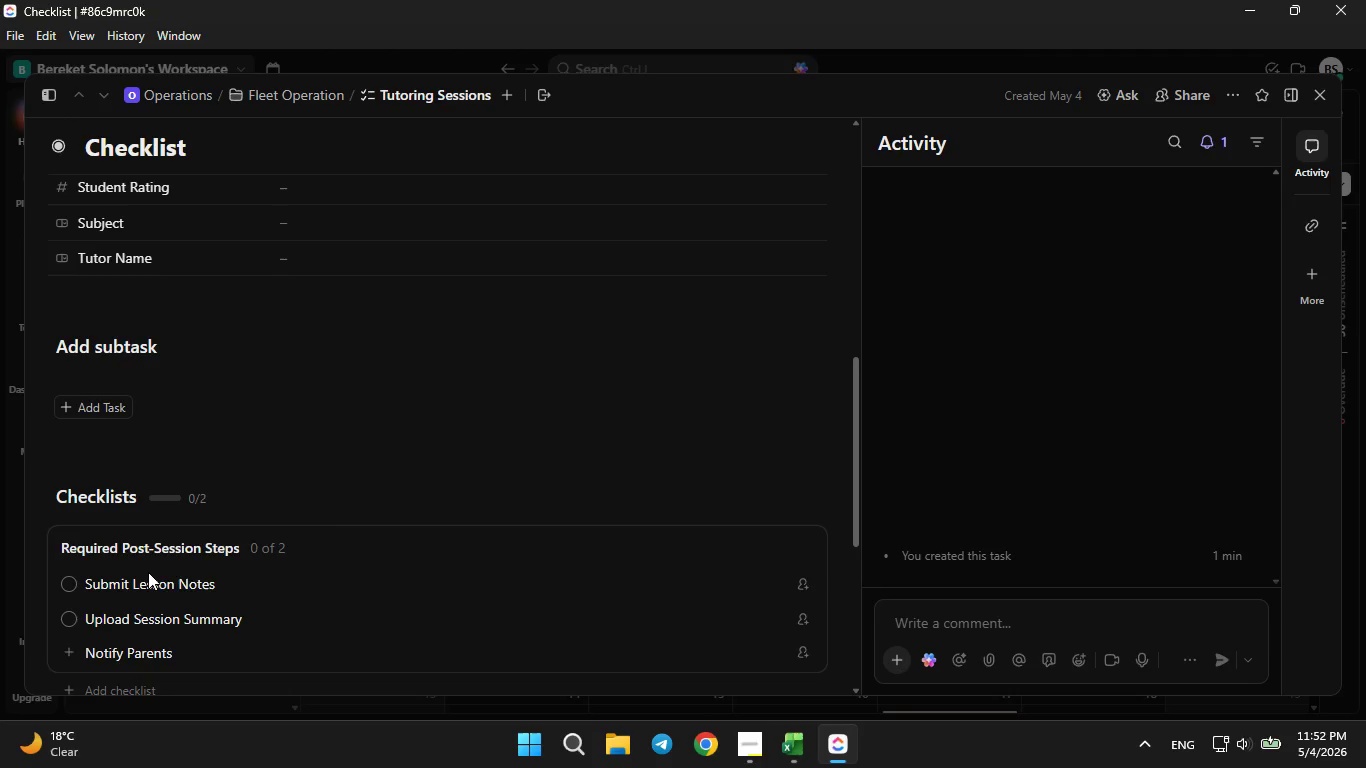 
key(Enter)
 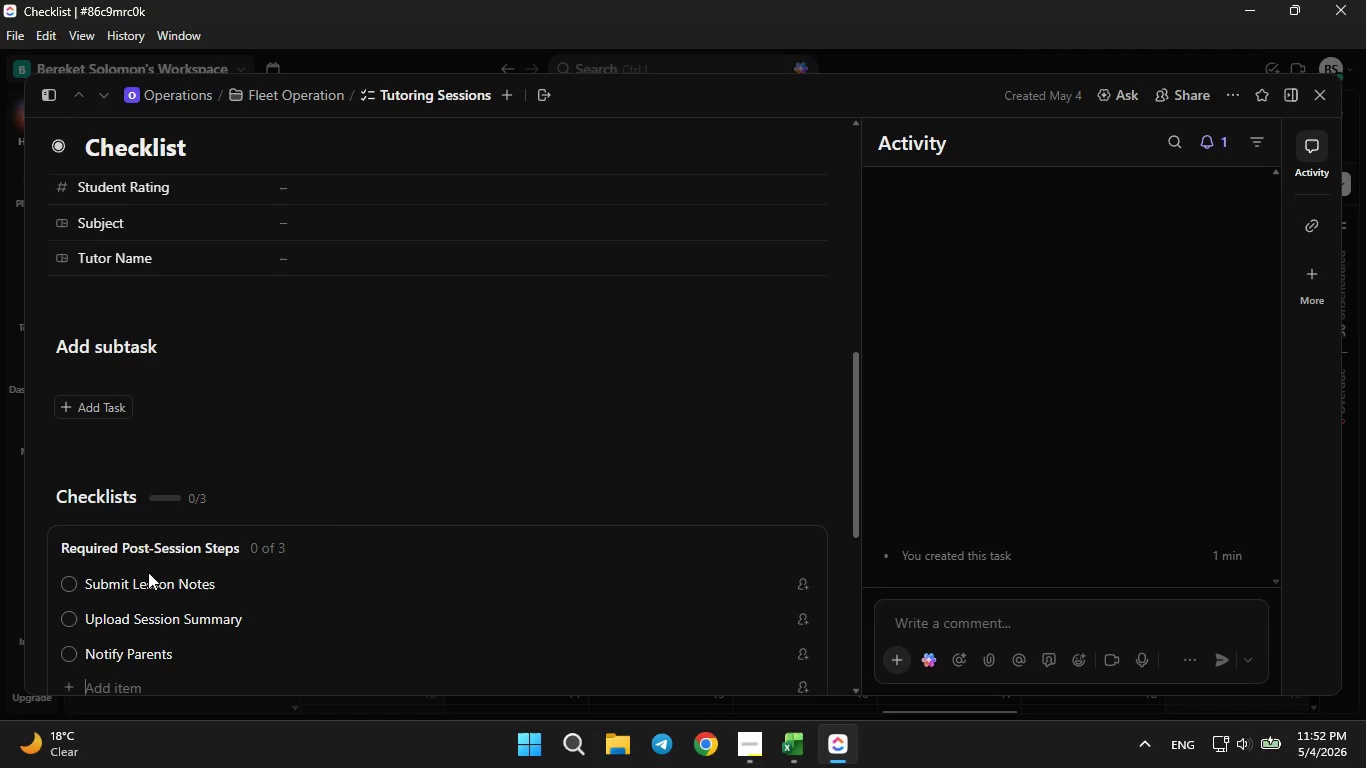 
type(Update Student Progress)
 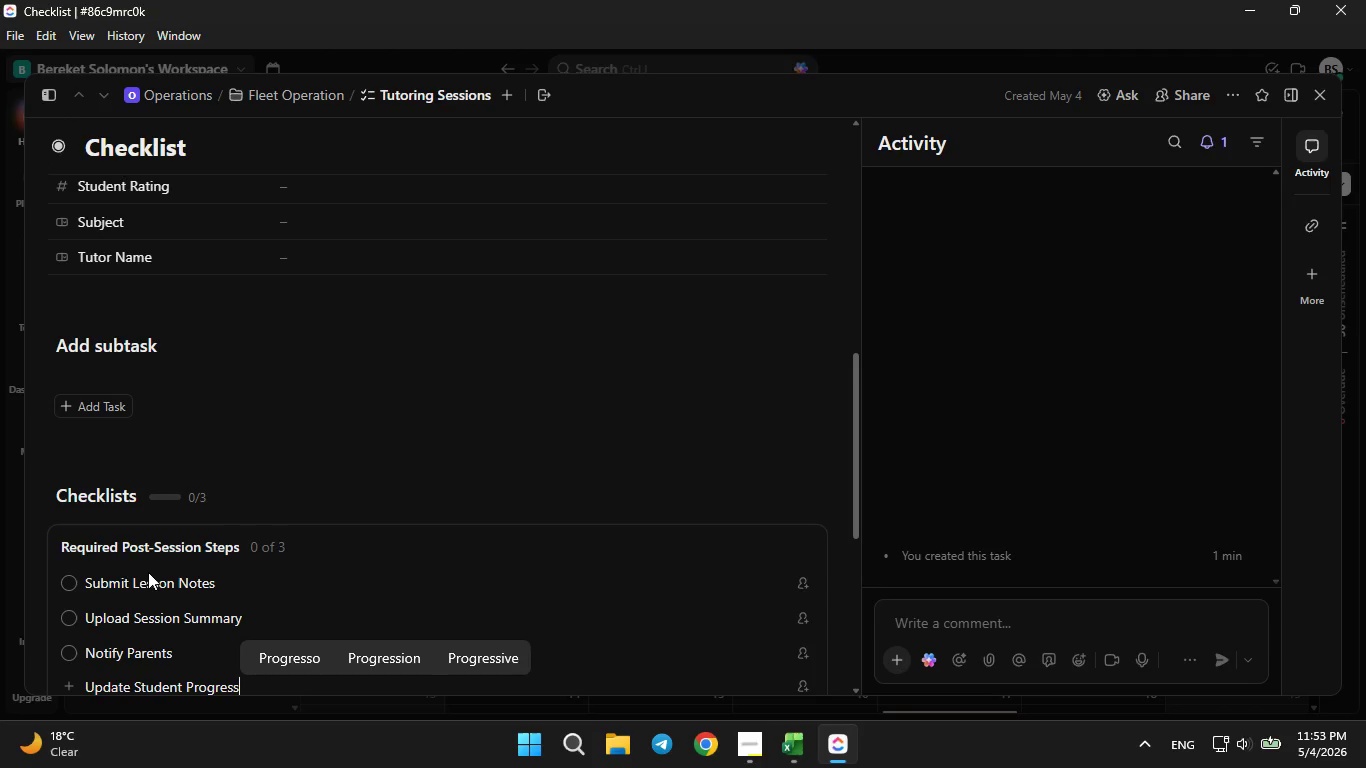 
key(Enter)
 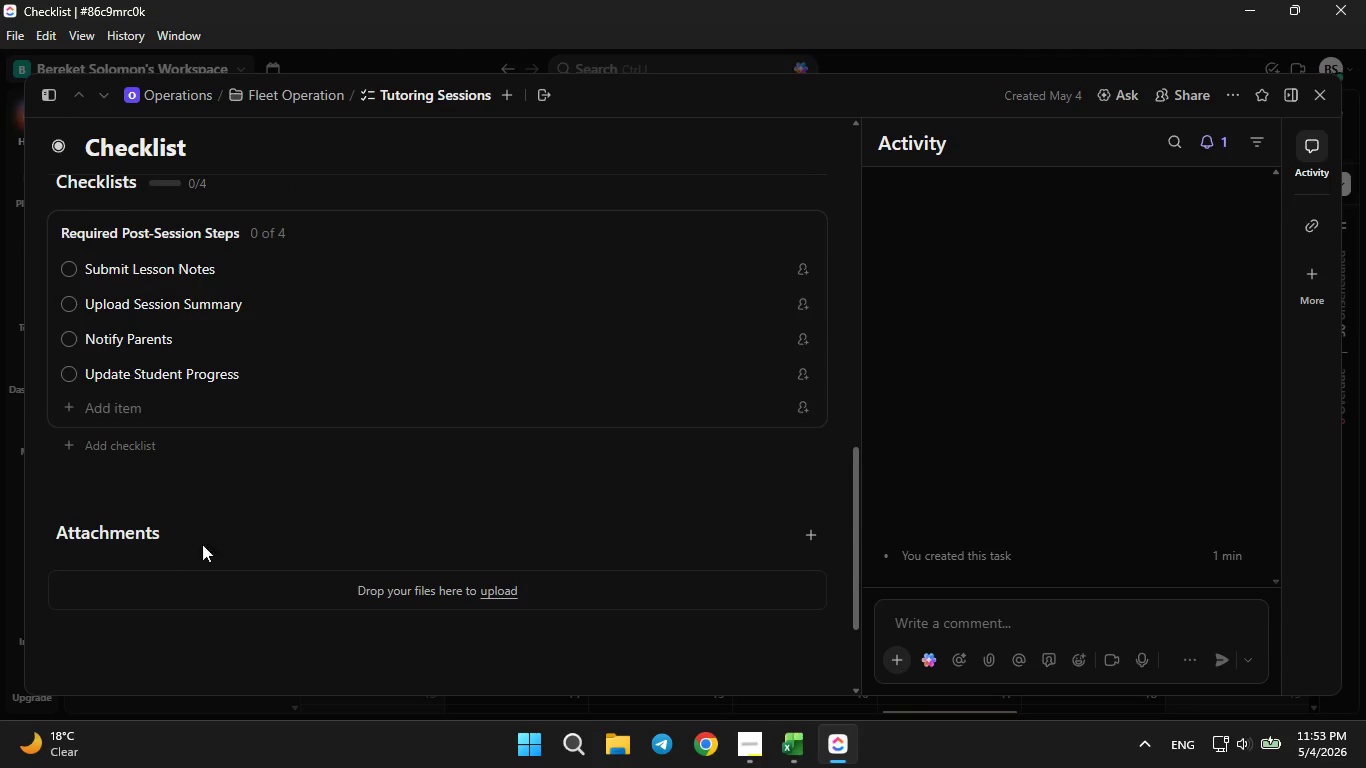 
left_click([271, 516])
 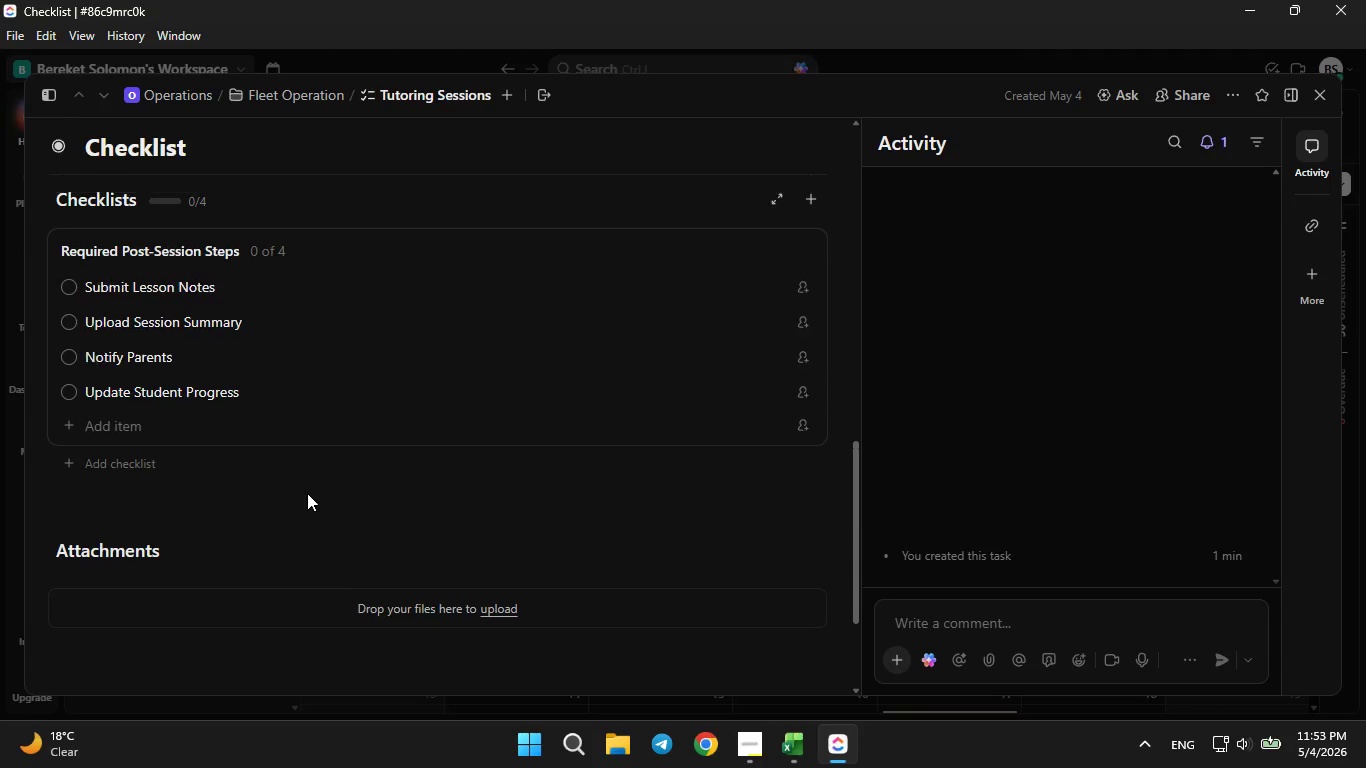 
scroll: coordinate [398, 456], scroll_direction: up, amount: 7.0
 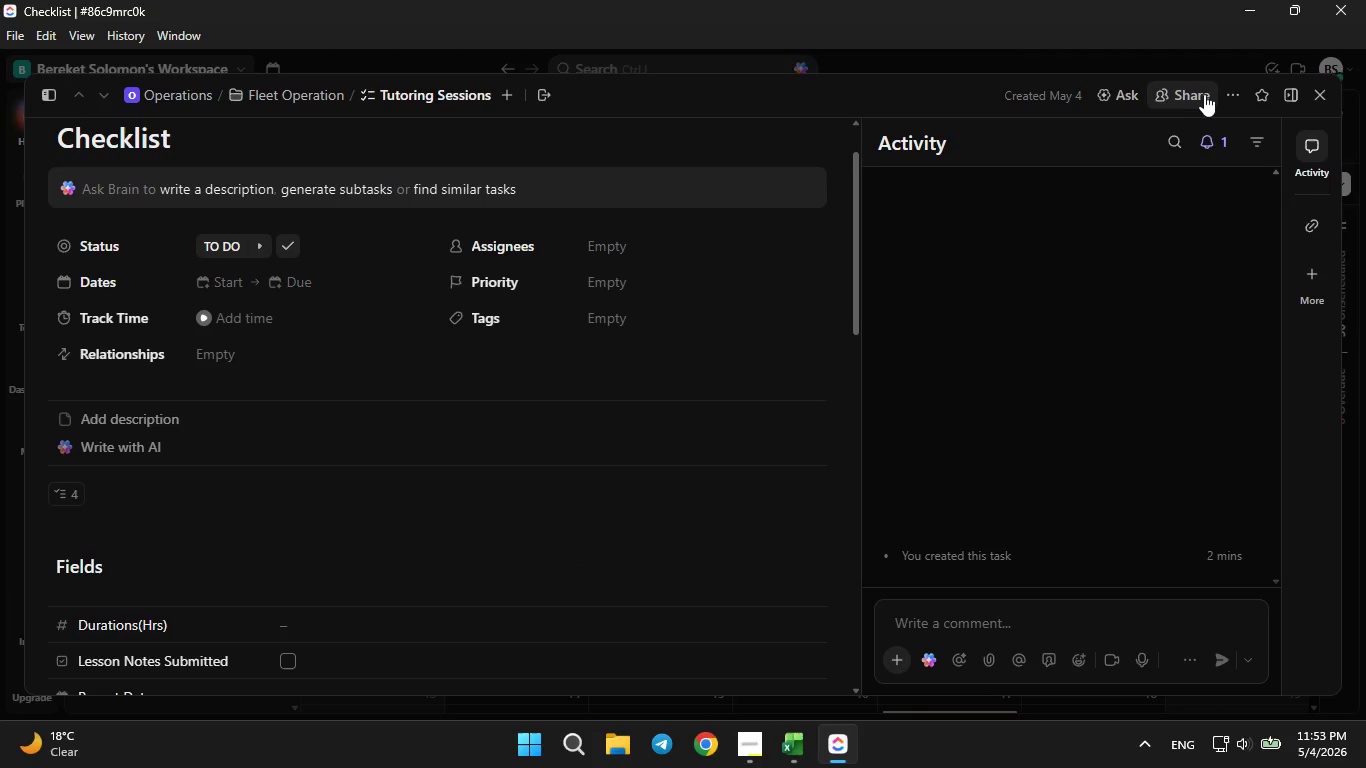 
left_click([1234, 92])
 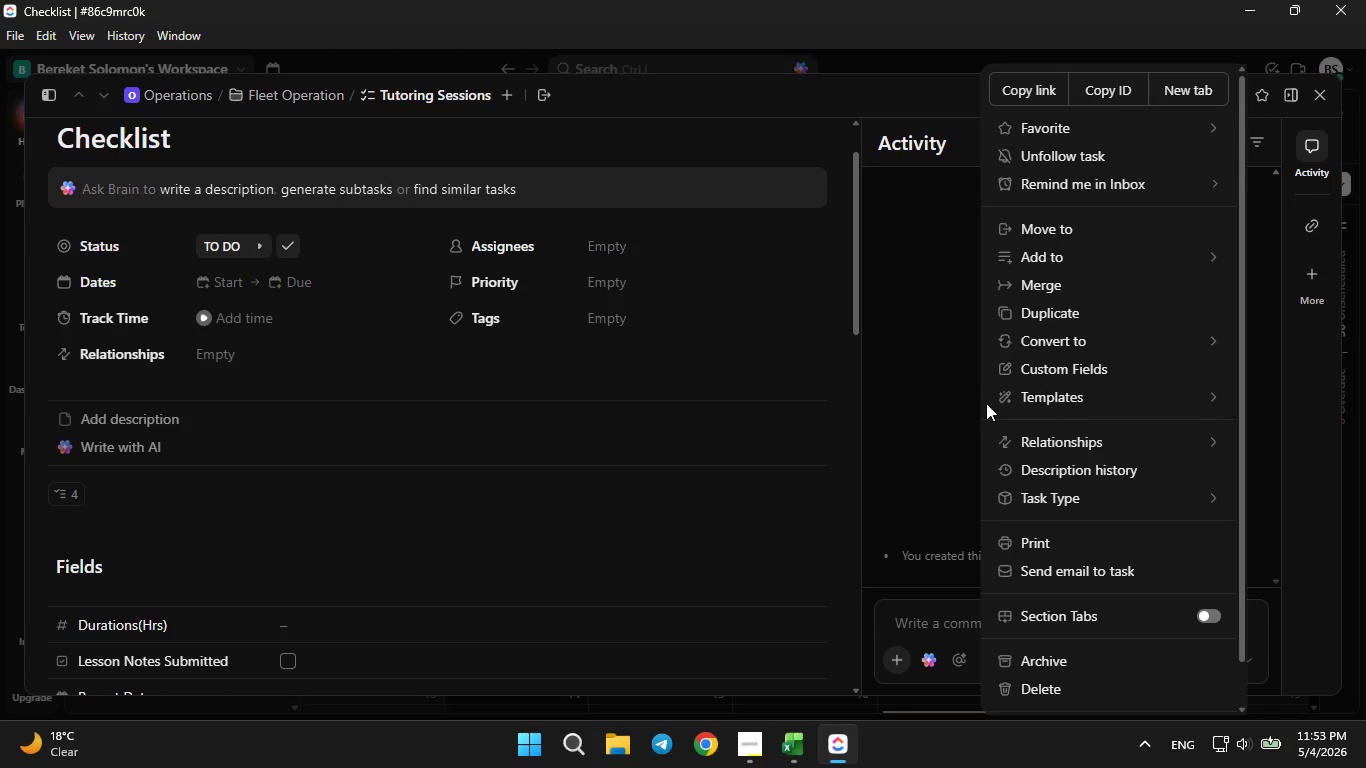 
wait(7.73)
 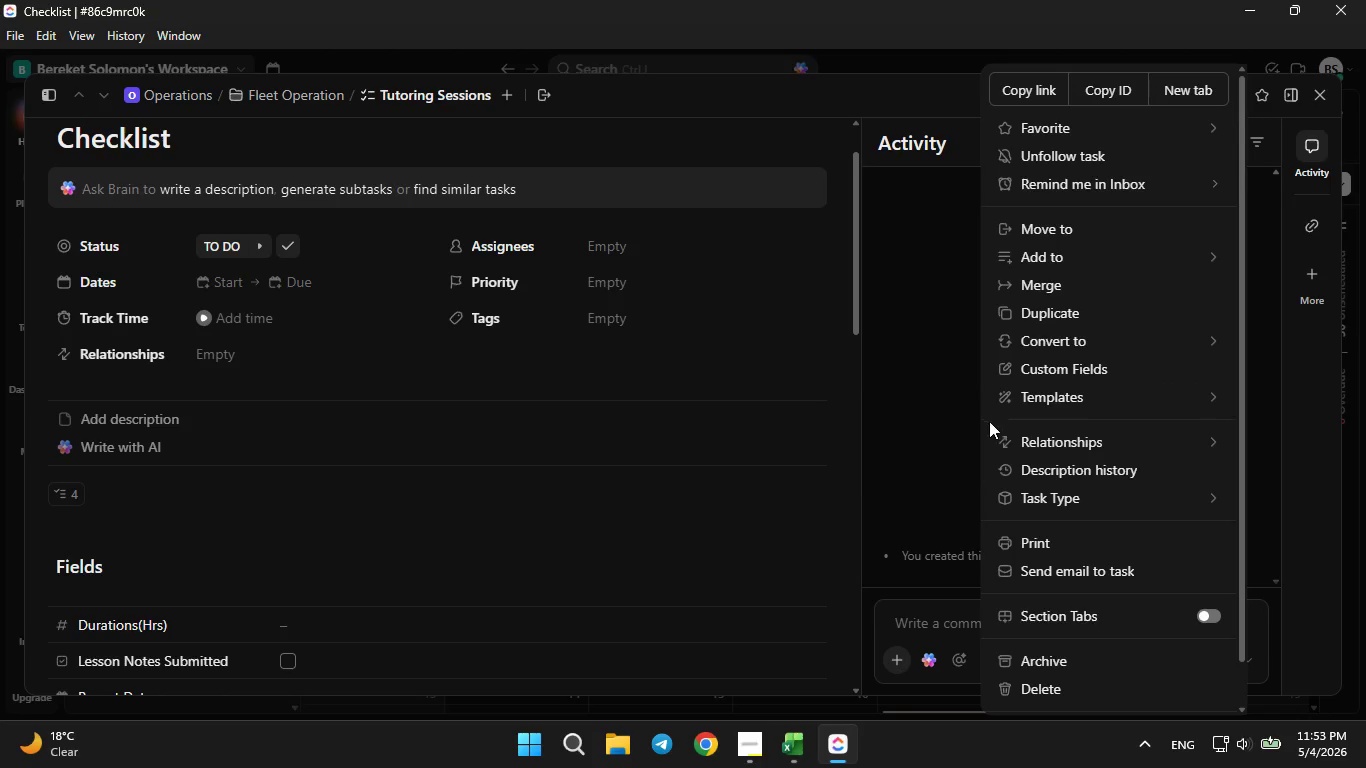 
left_click([928, 437])
 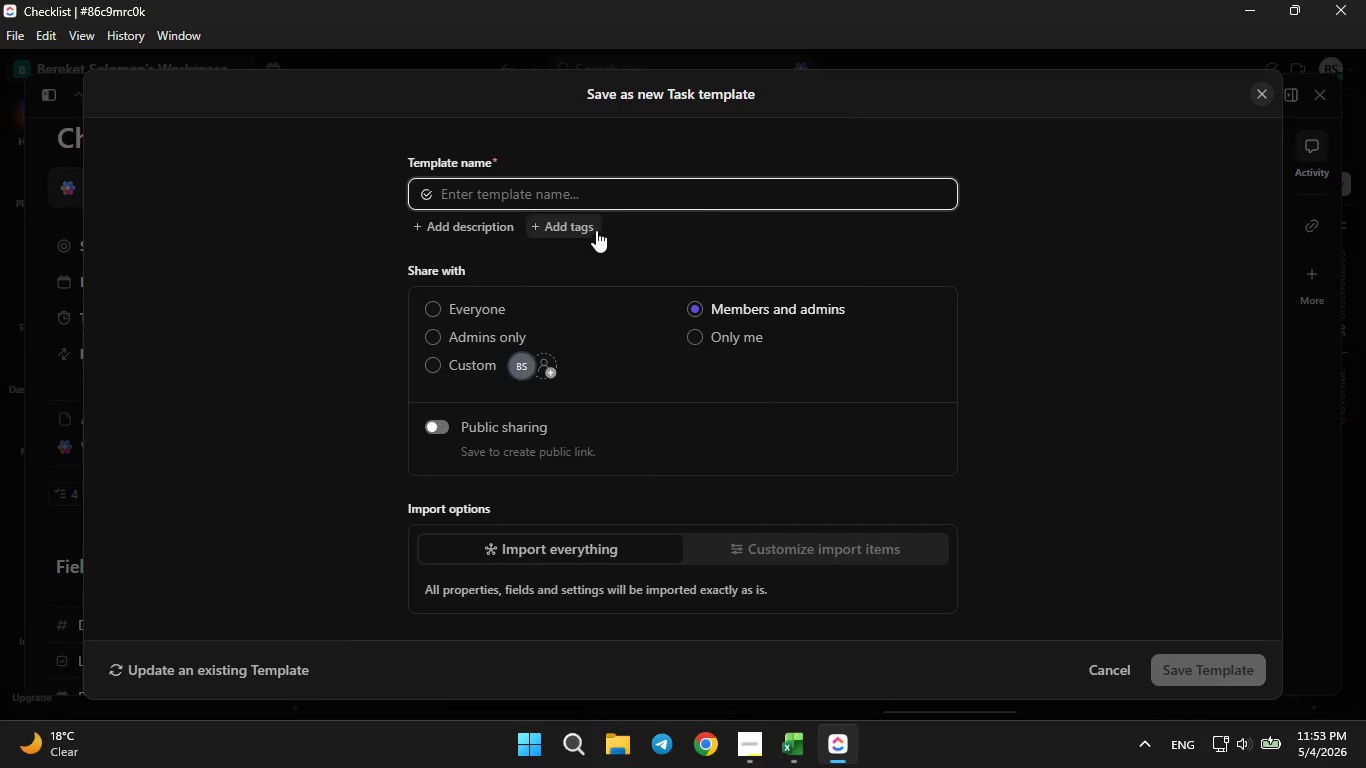 
left_click([579, 202])
 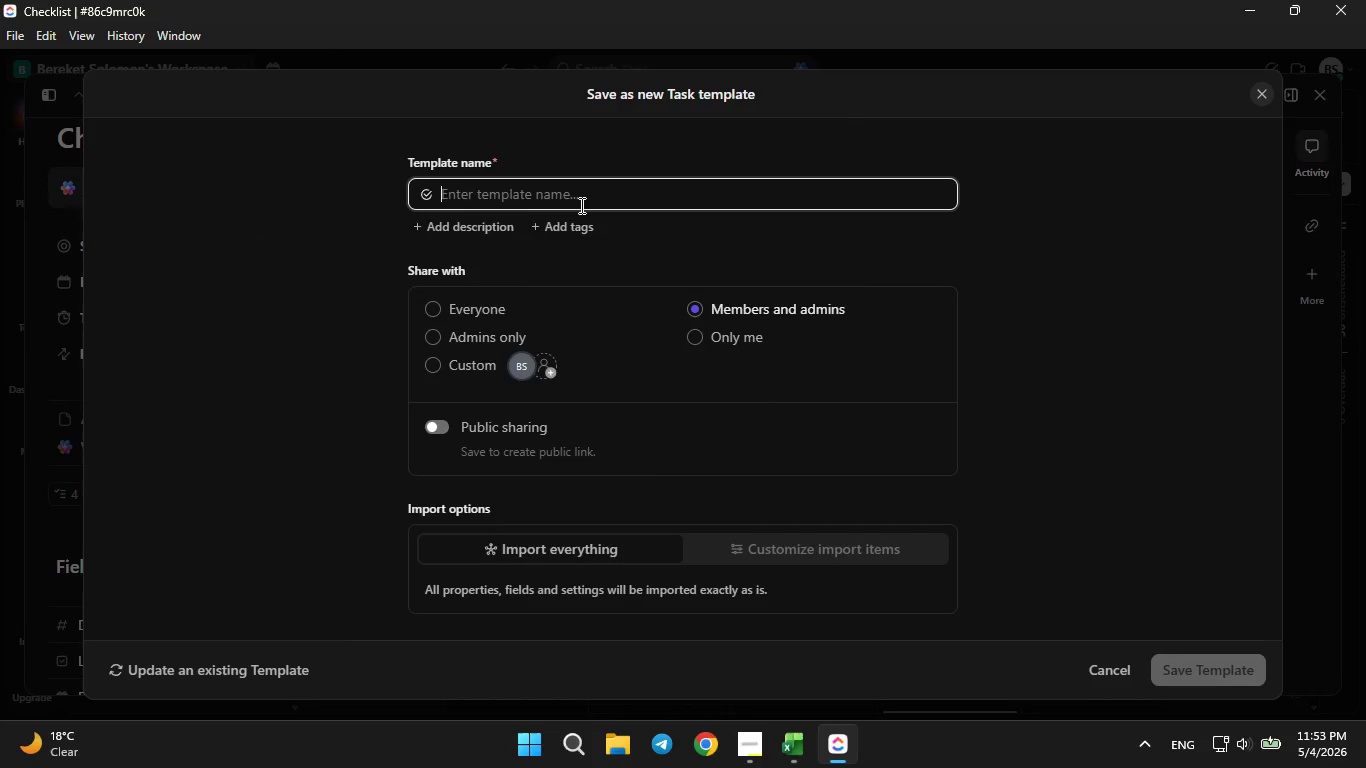 
type(Req)
 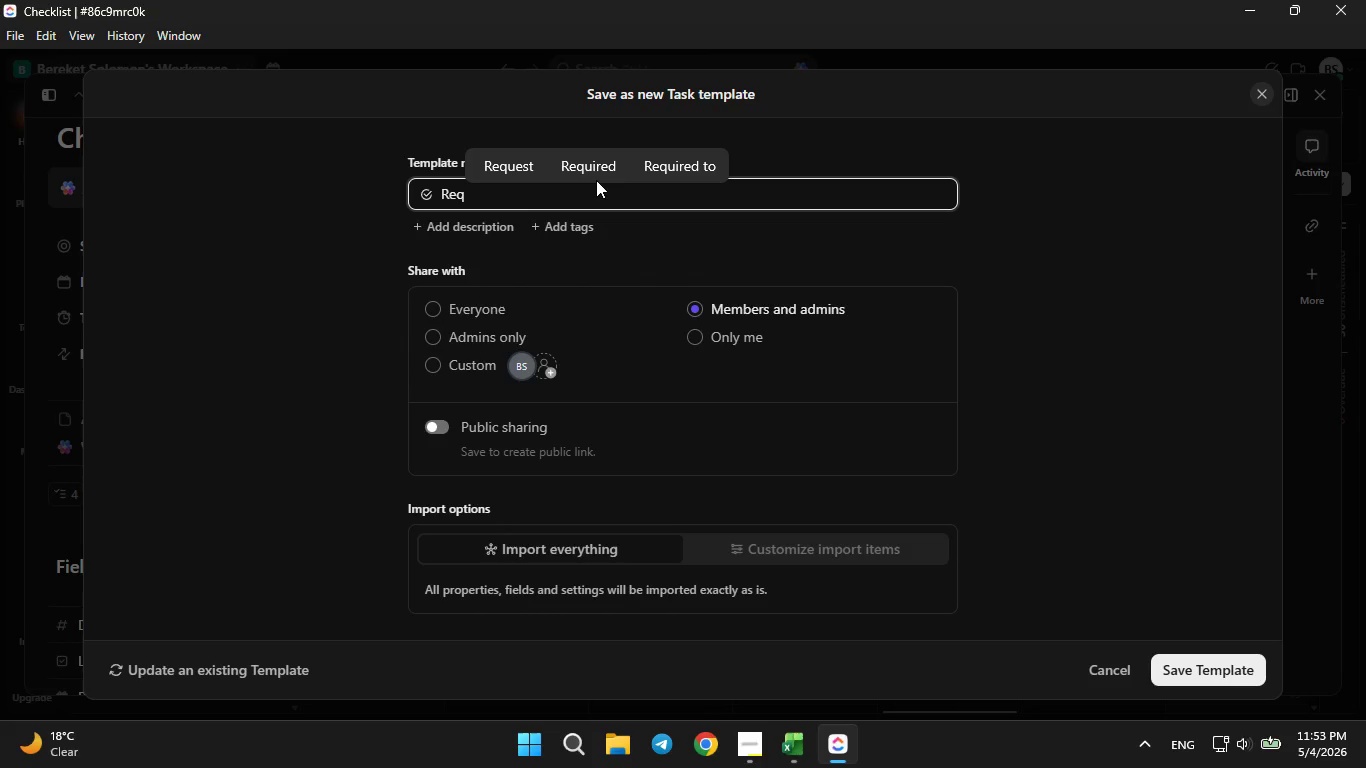 
left_click([594, 172])
 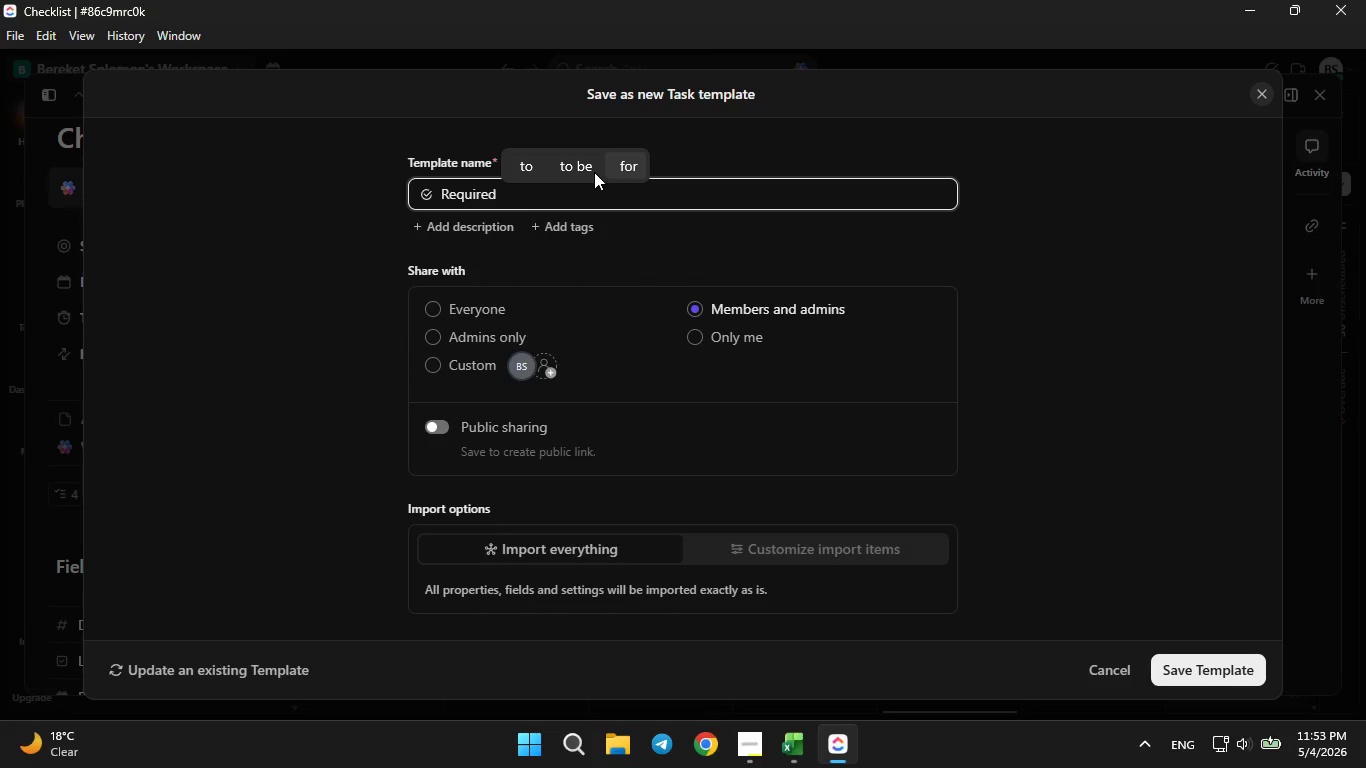 
type(Post Session Steps)
 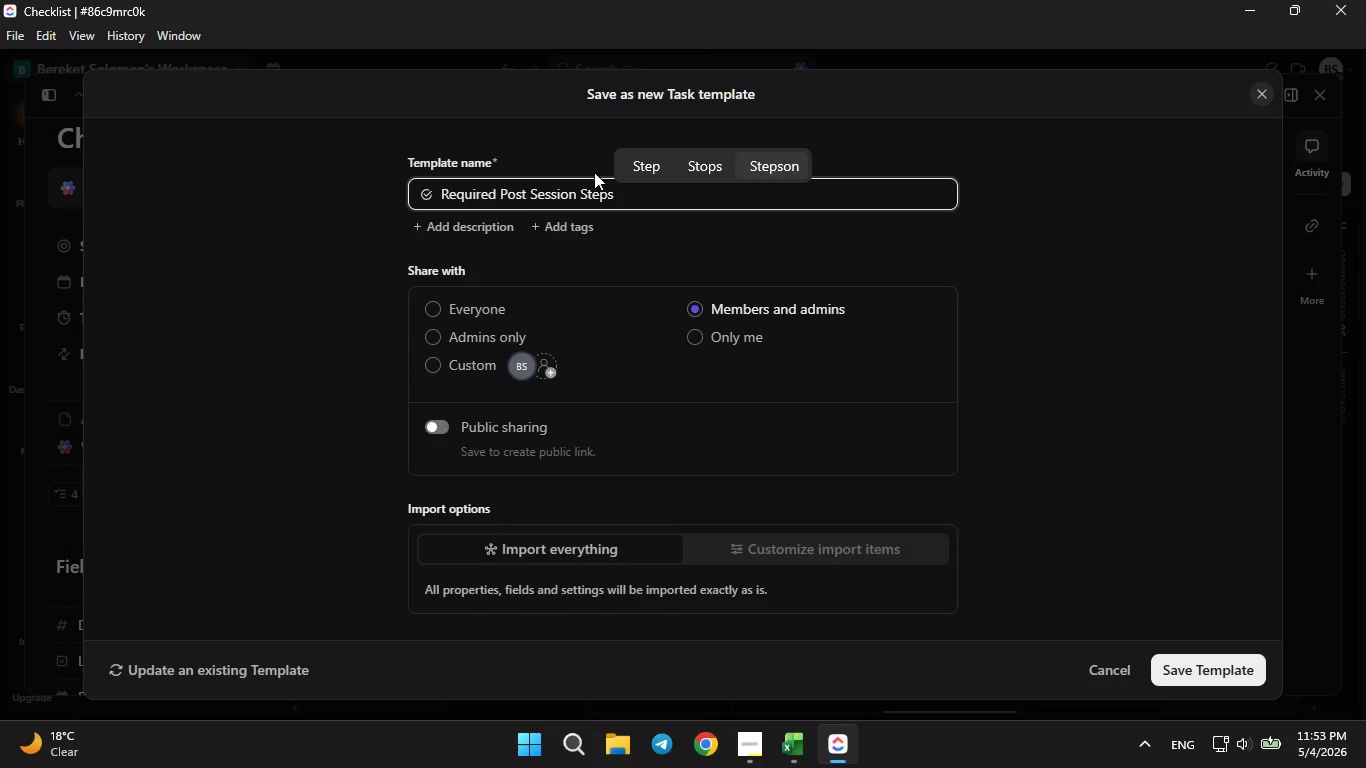 
wait(9.91)
 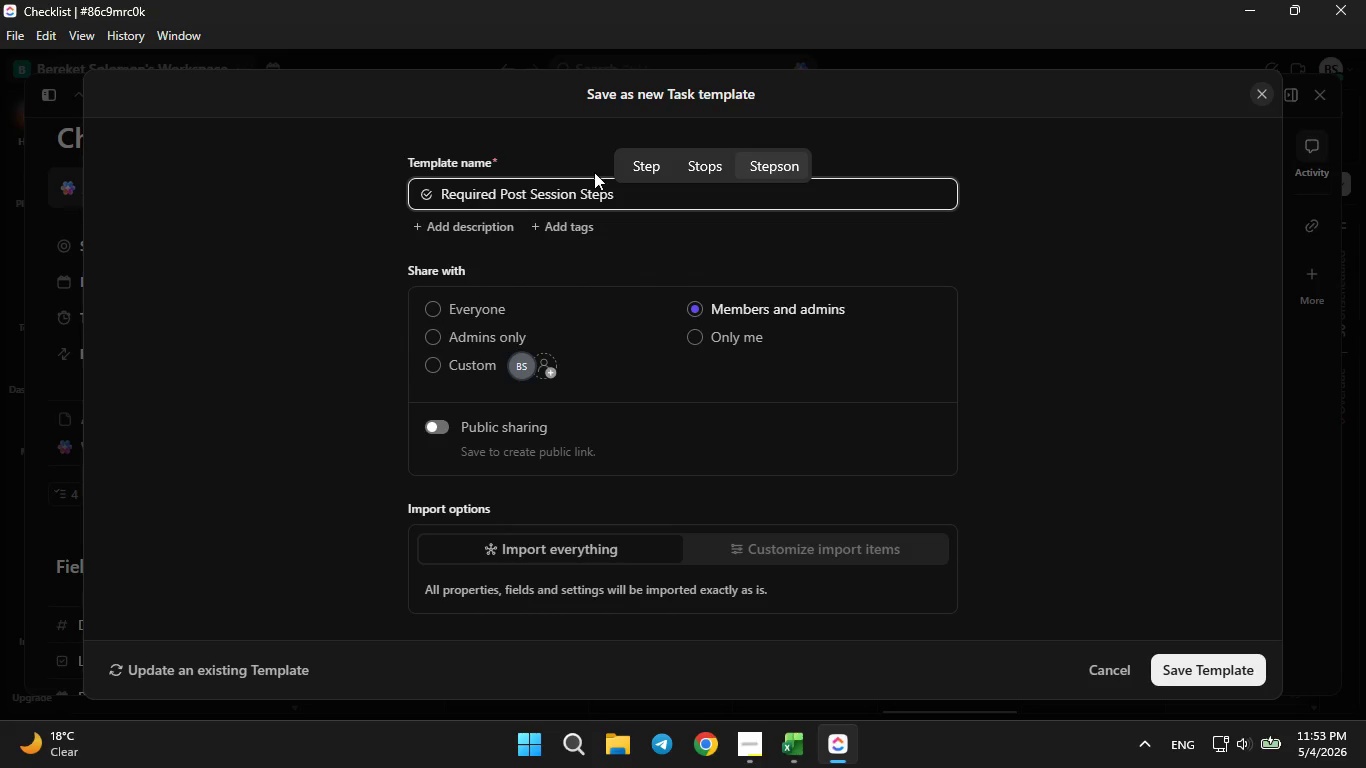 
key(1)
 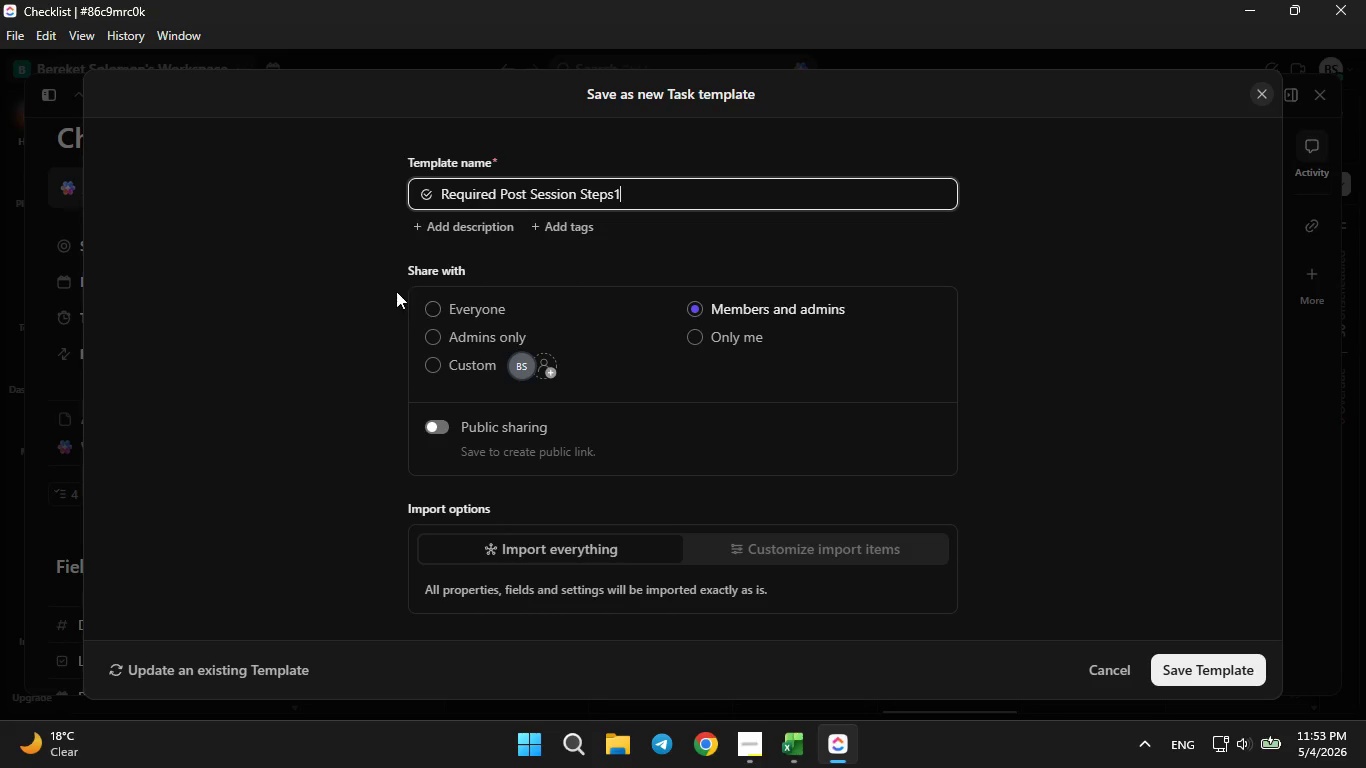 
left_click([433, 311])
 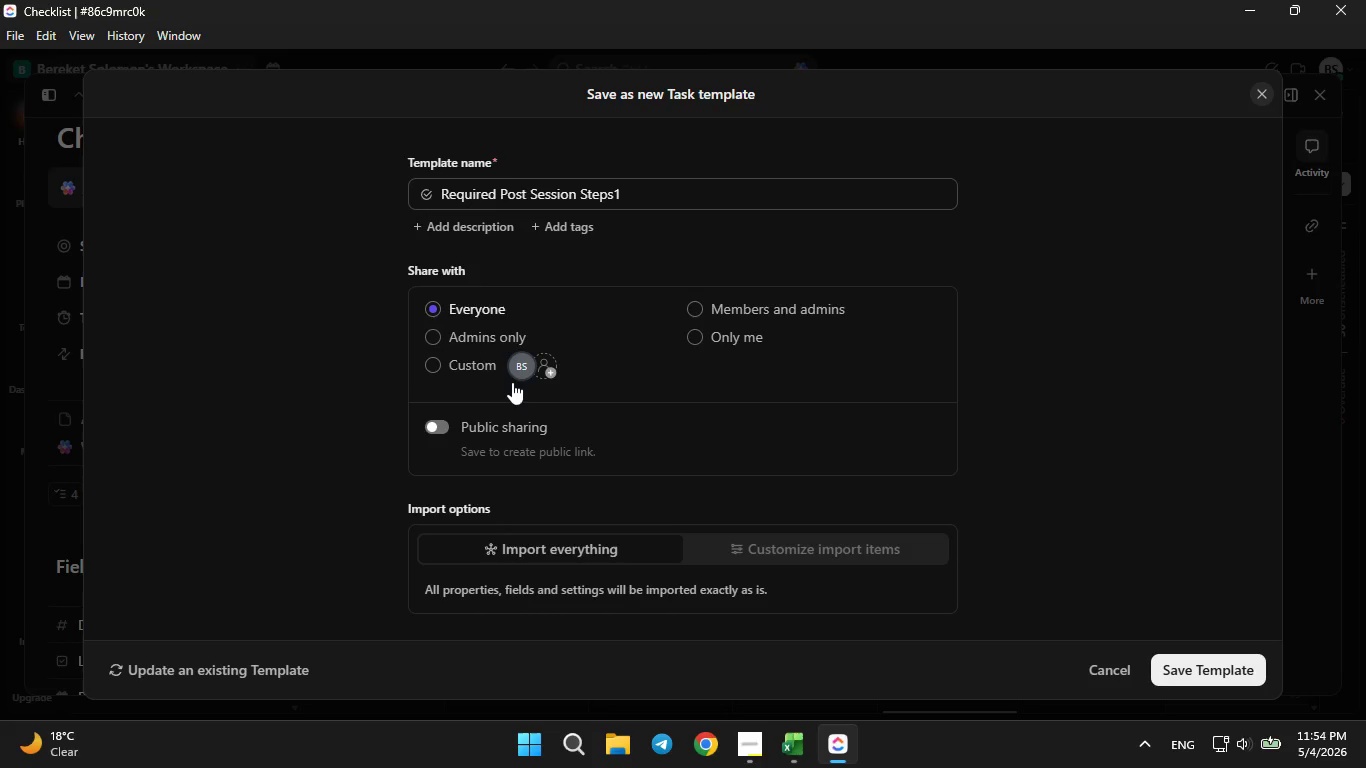 
scroll: coordinate [512, 383], scroll_direction: down, amount: 1.0
 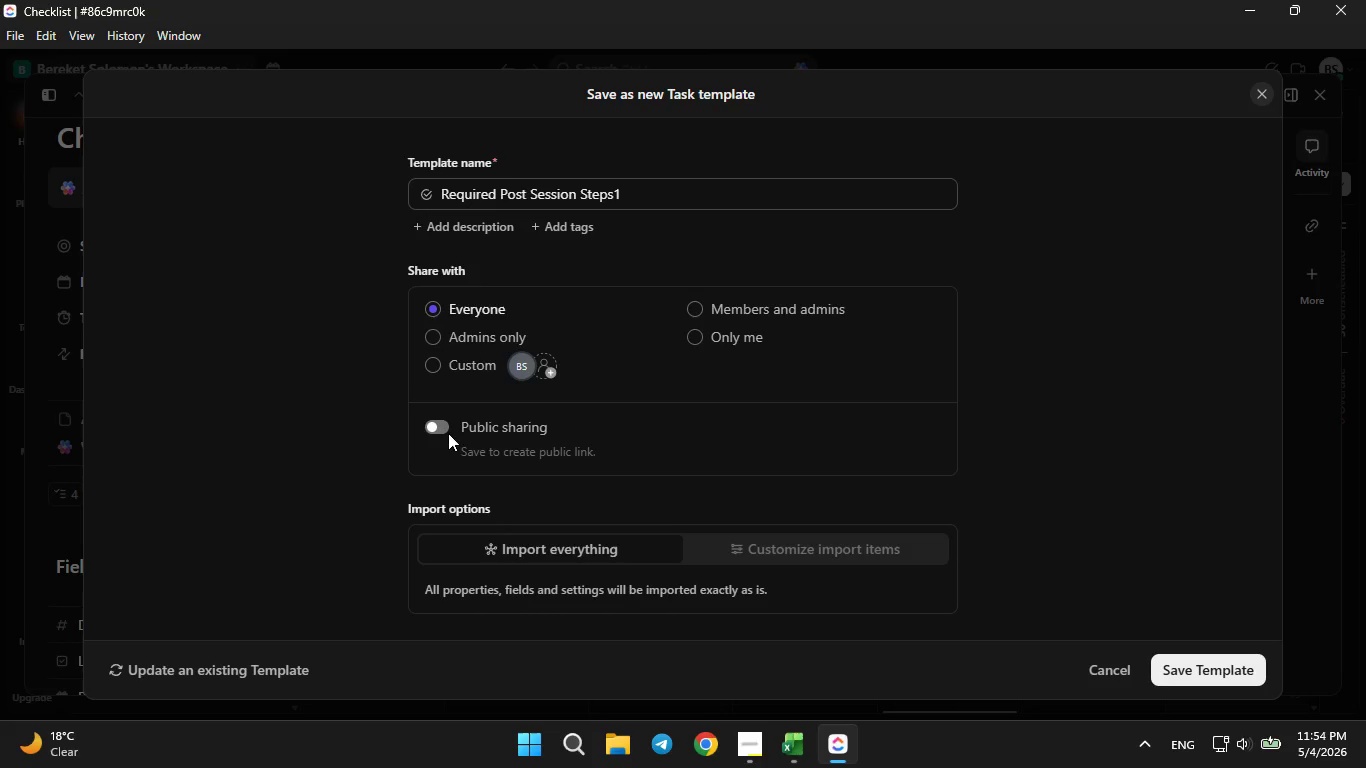 
left_click([445, 432])
 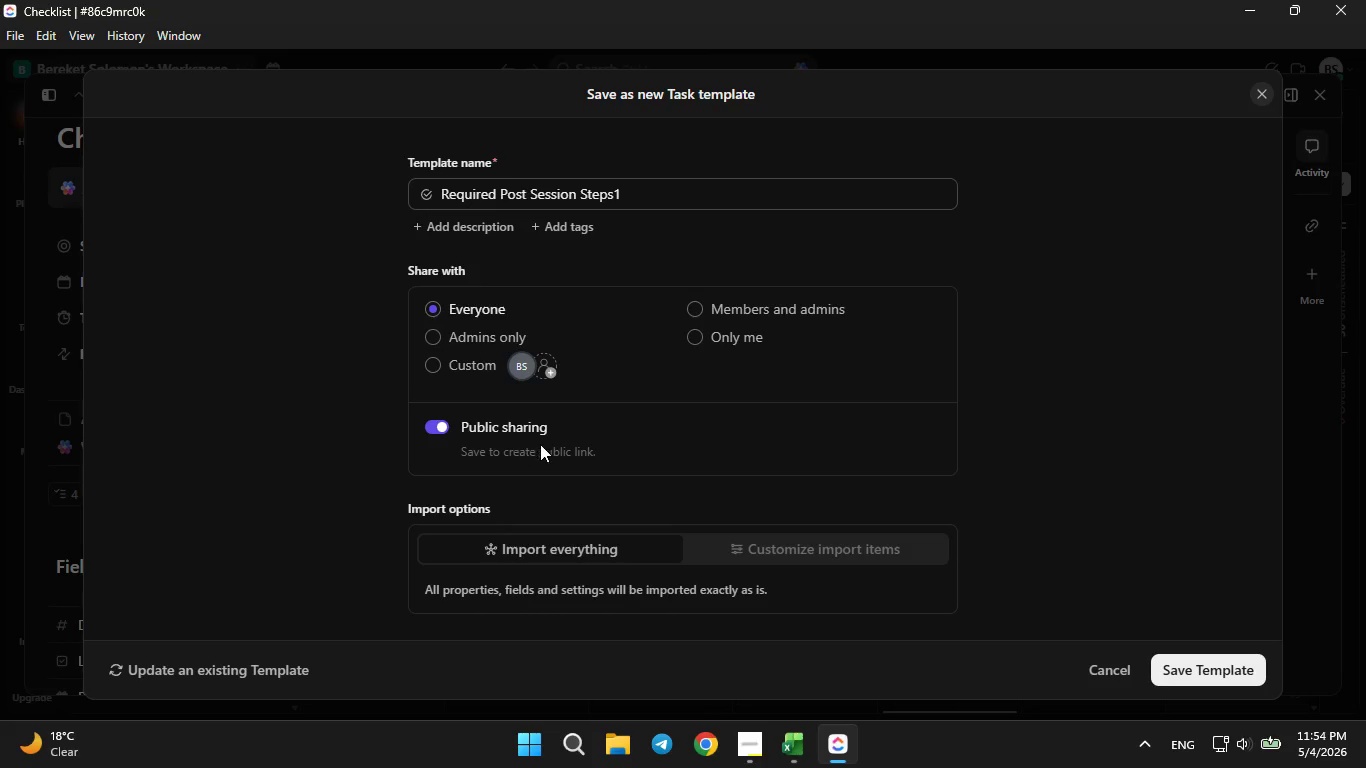 
scroll: coordinate [540, 444], scroll_direction: down, amount: 1.0
 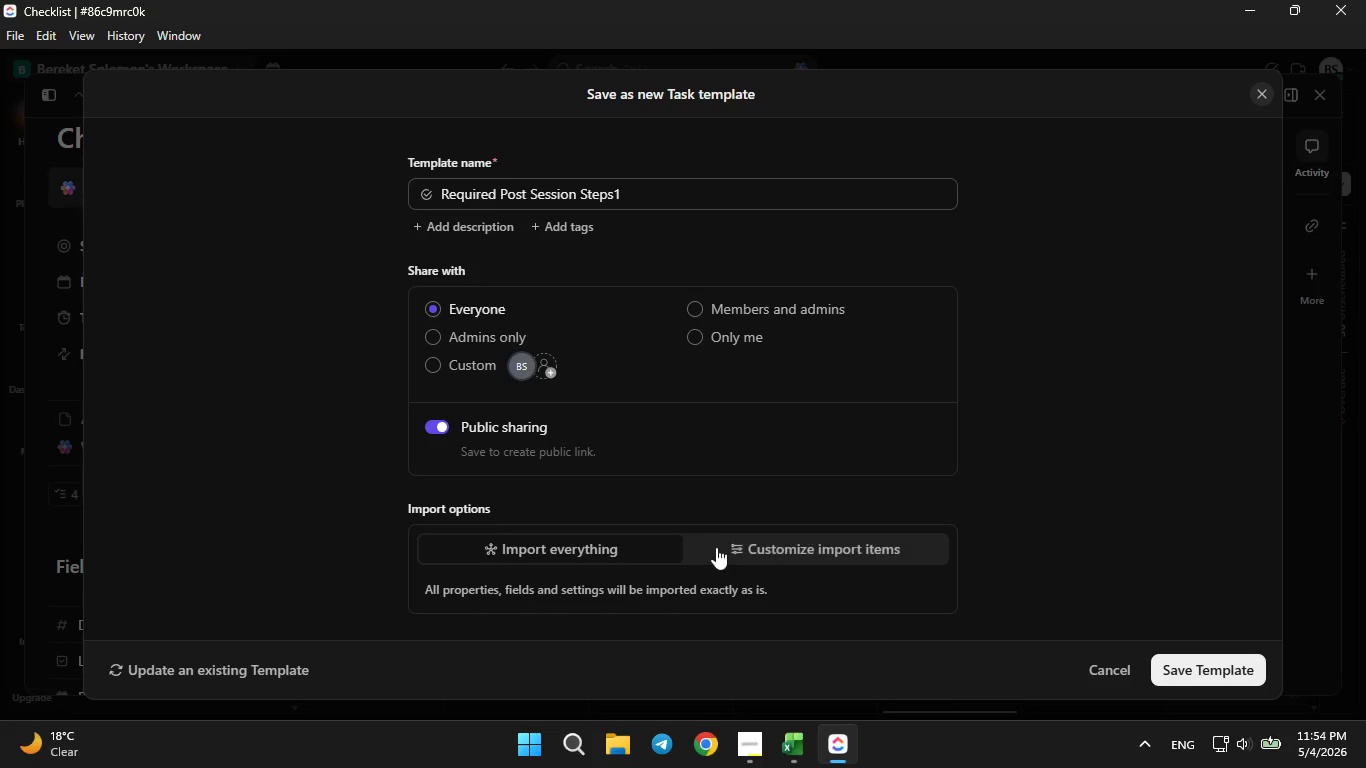 
left_click([721, 554])
 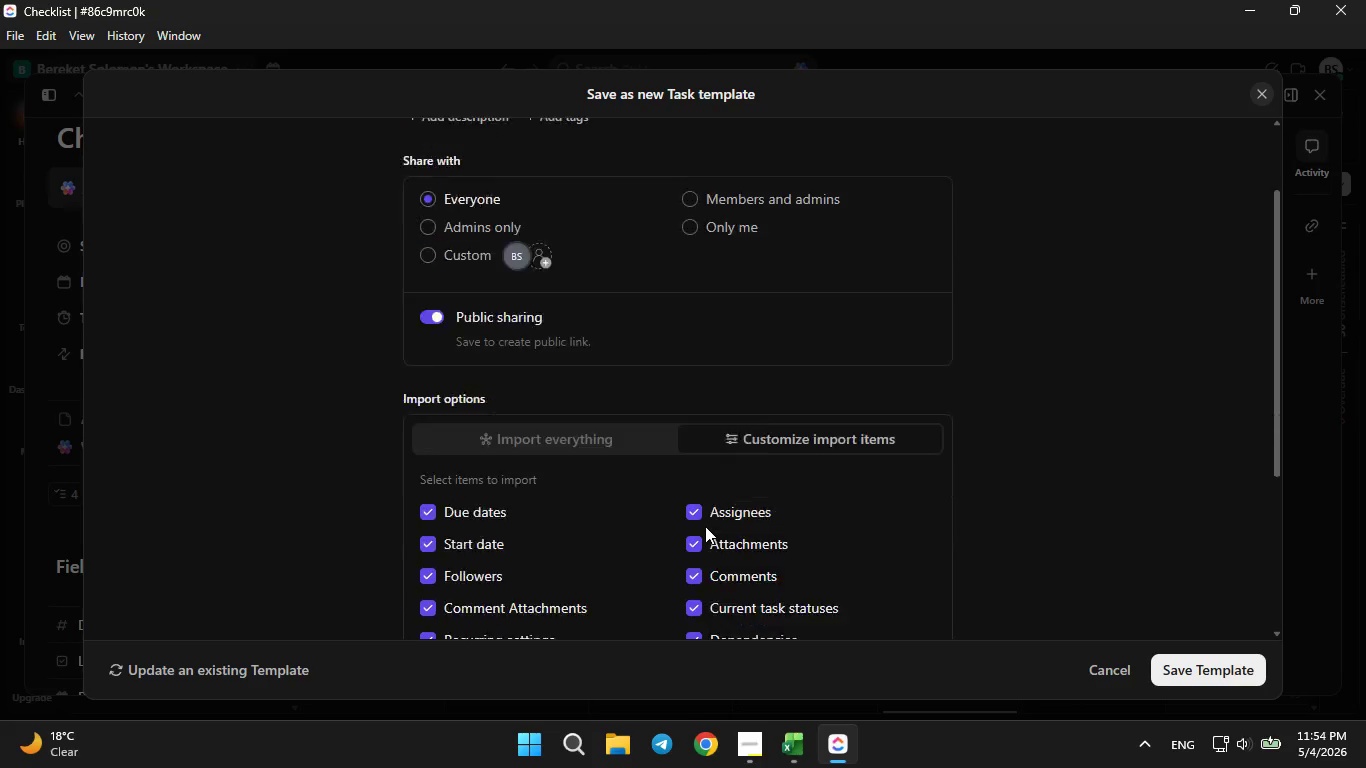 
double_click([721, 554])
 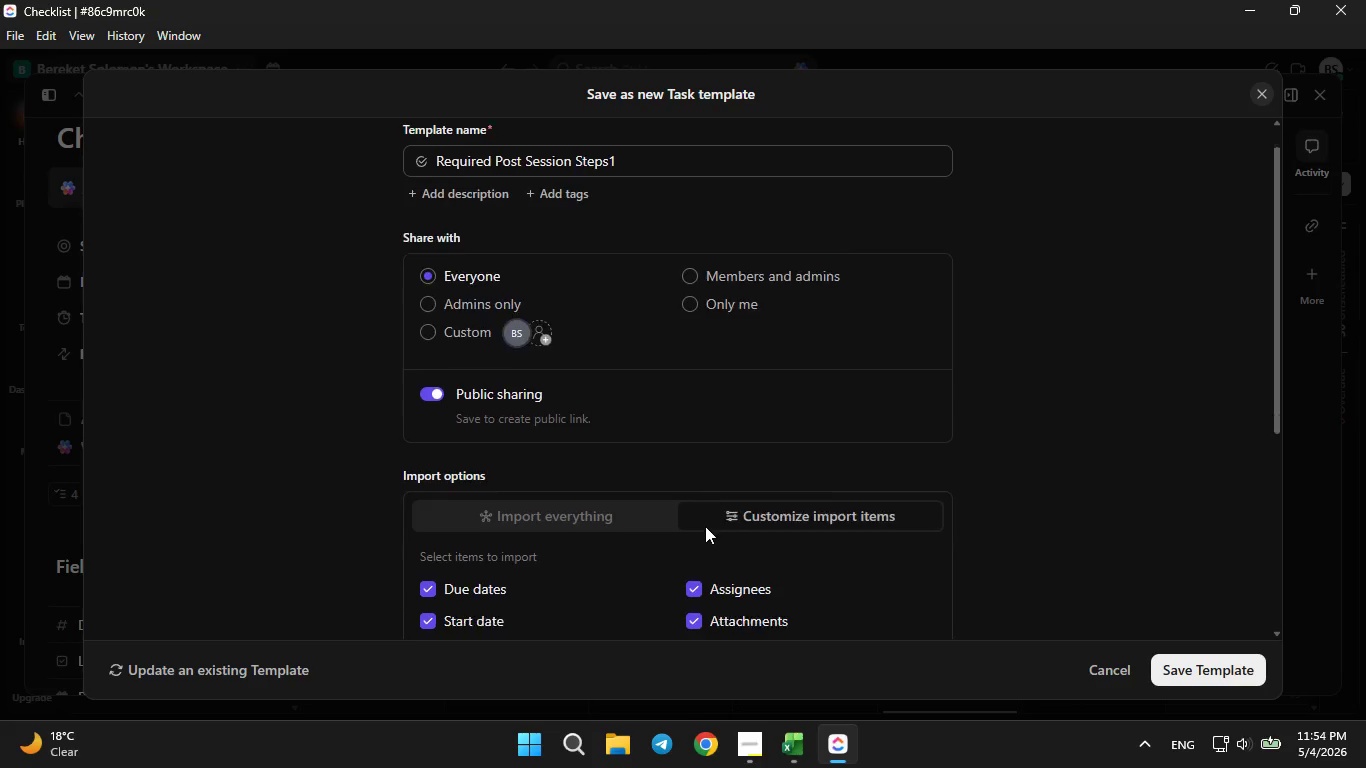 
scroll: coordinate [705, 526], scroll_direction: down, amount: 3.0
 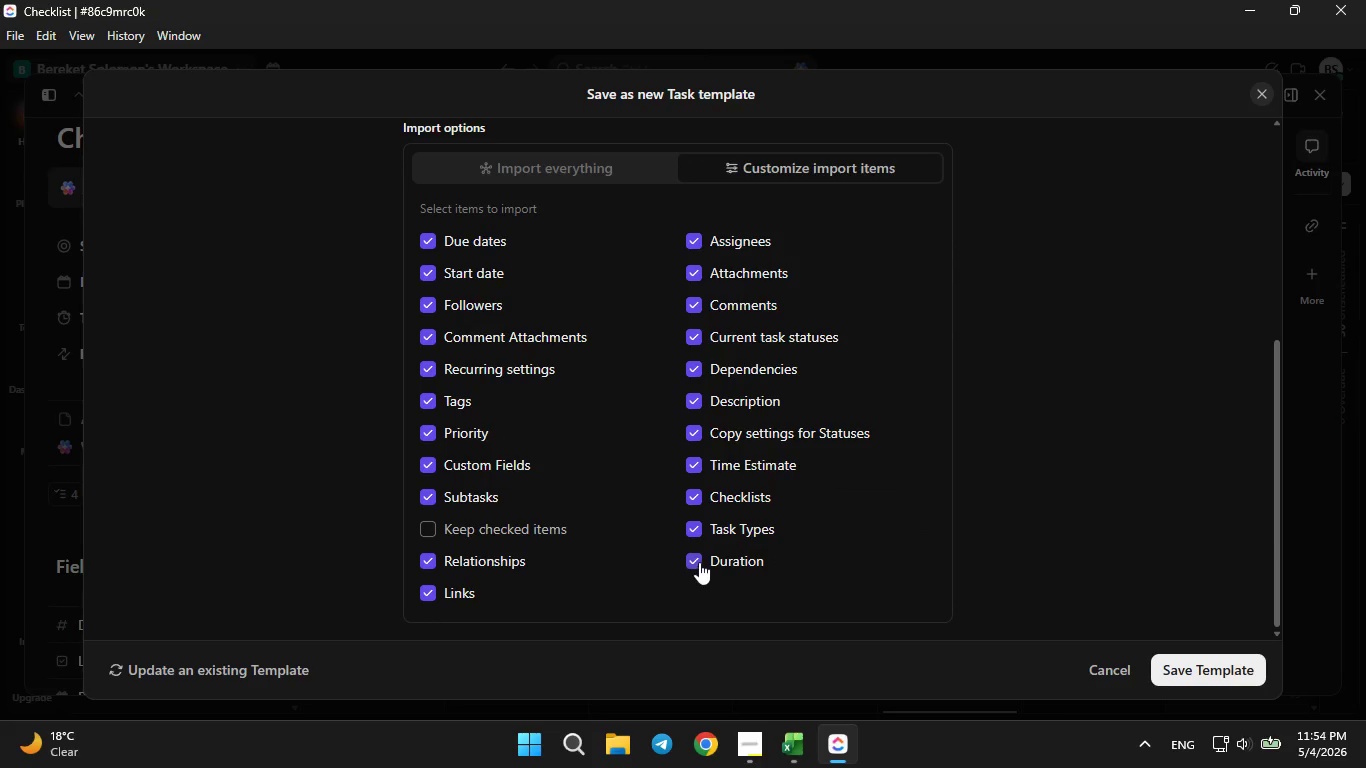 
left_click([699, 561])
 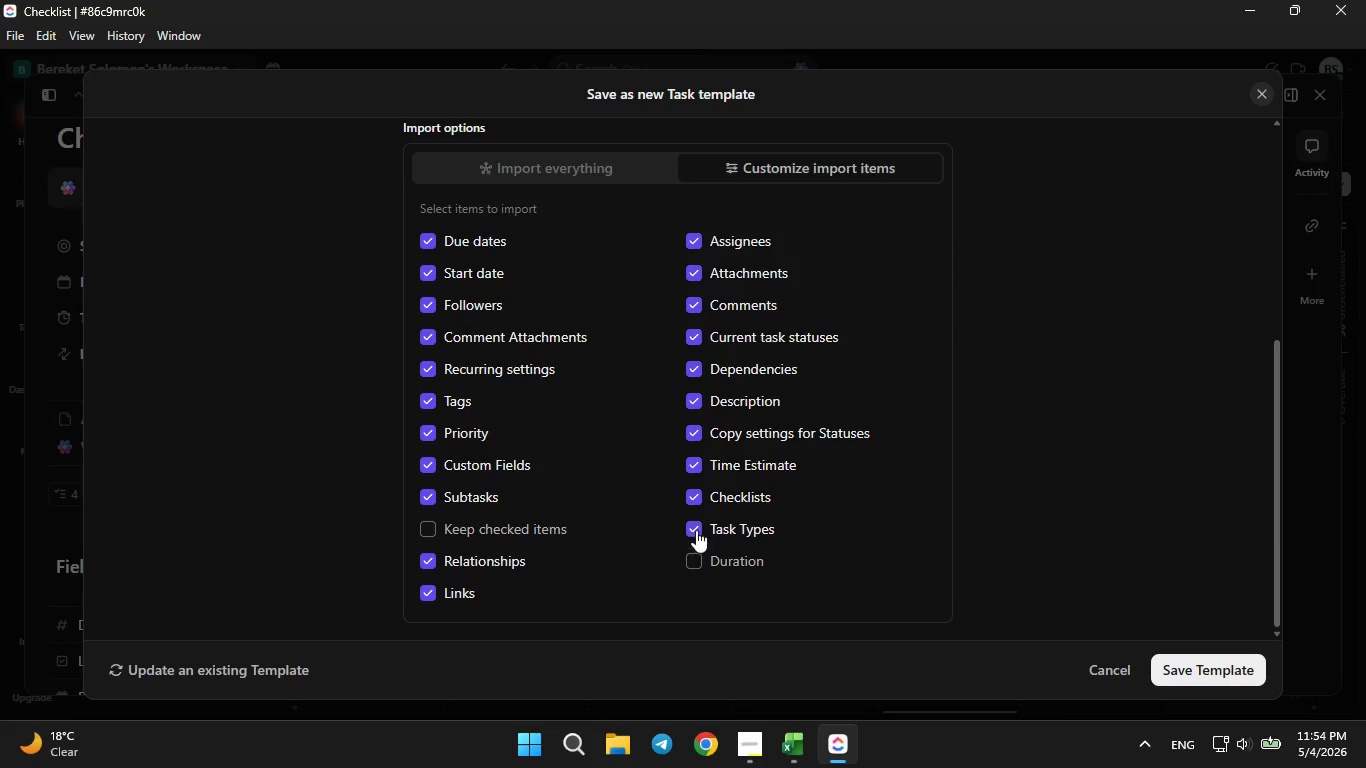 
left_click([696, 530])
 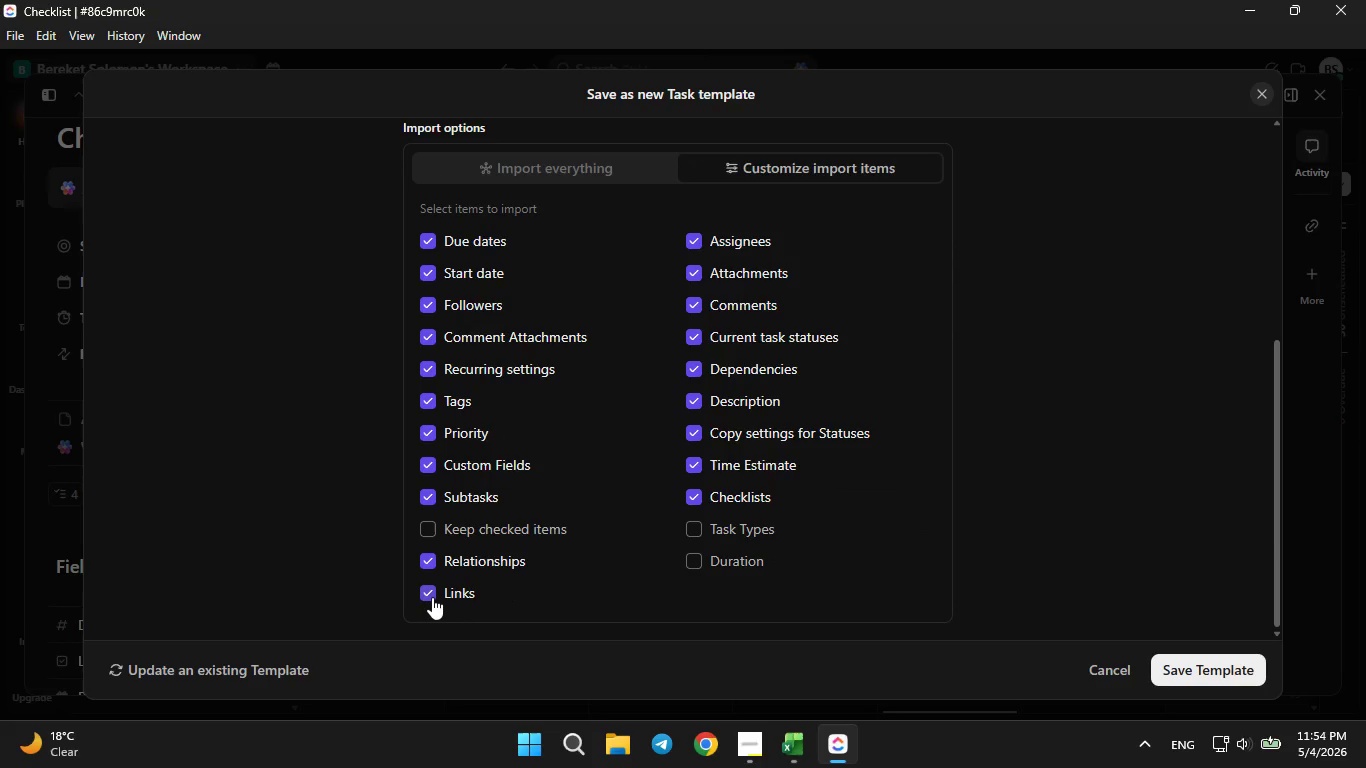 
left_click([432, 595])
 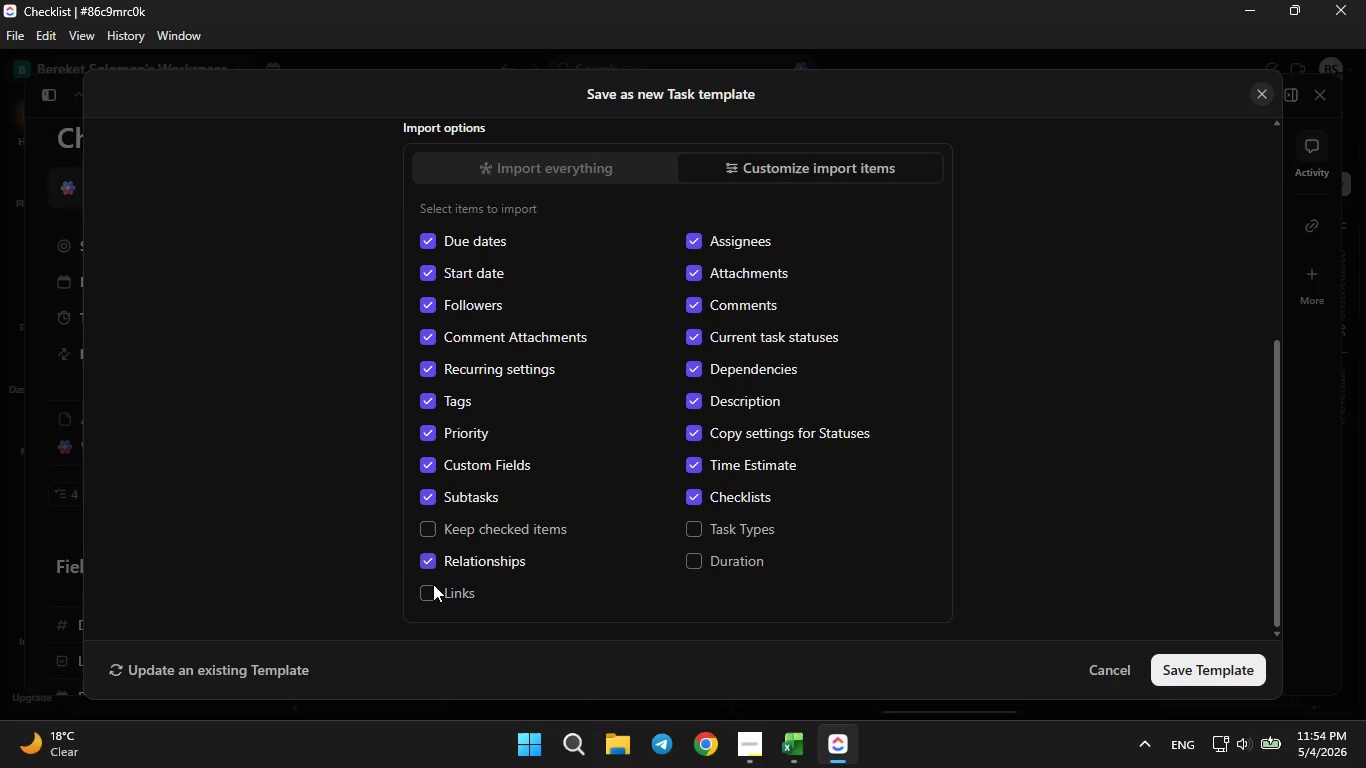 
left_click([434, 594])
 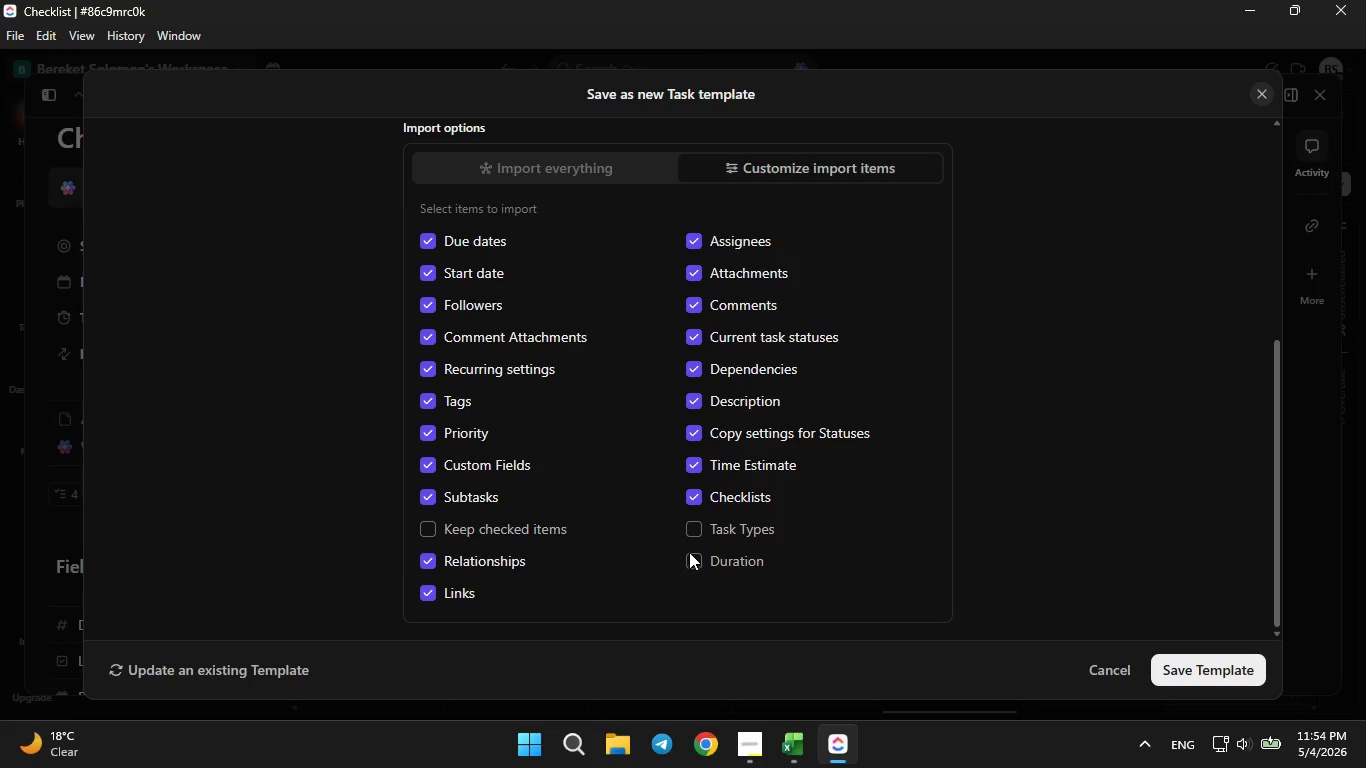 
left_click([690, 552])
 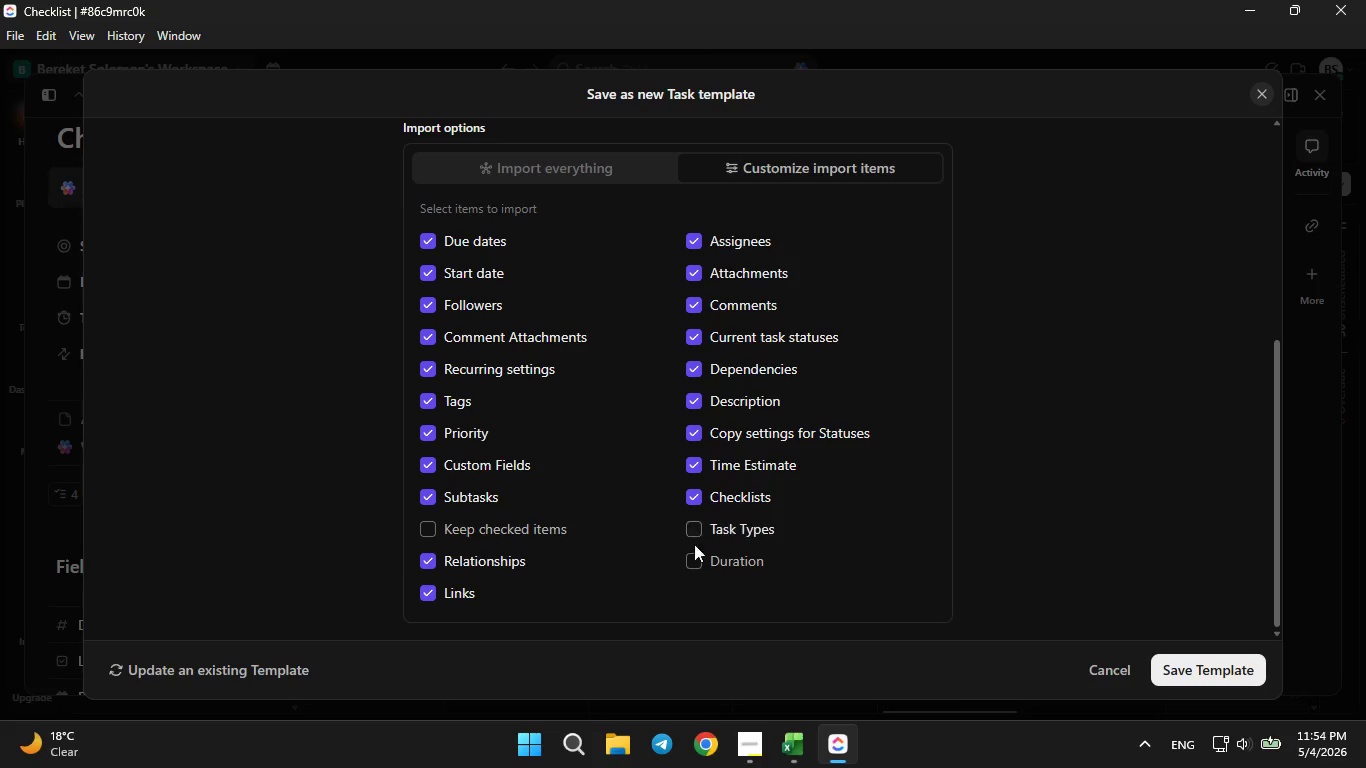 
double_click([696, 569])
 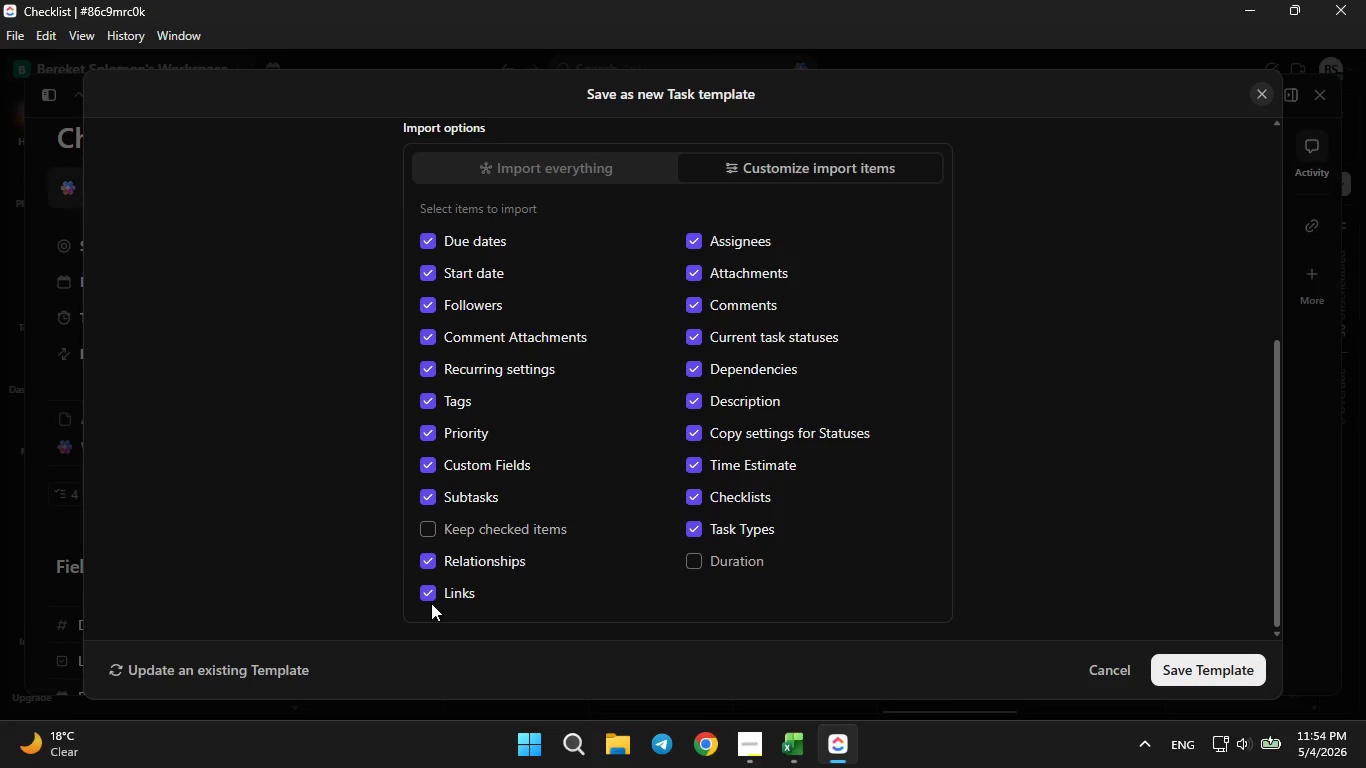 
left_click([430, 602])
 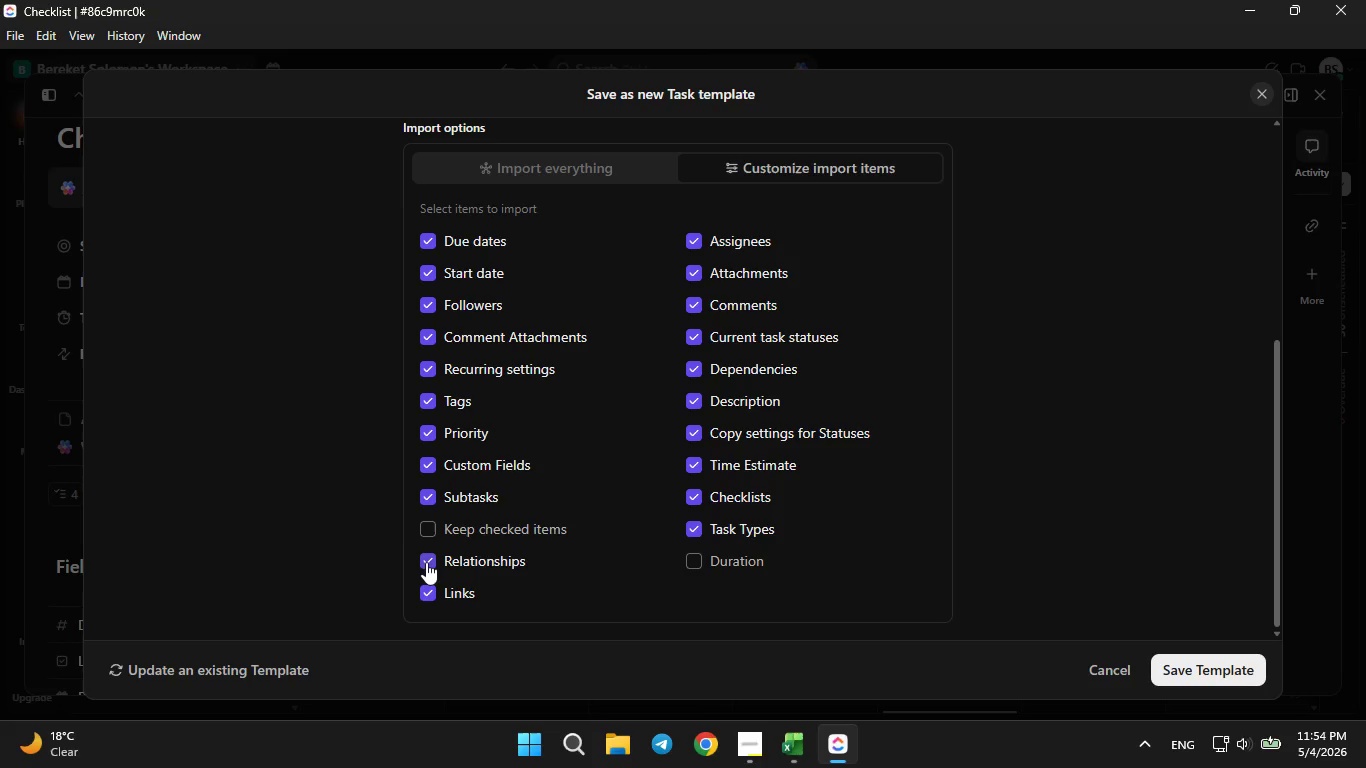 
double_click([426, 562])
 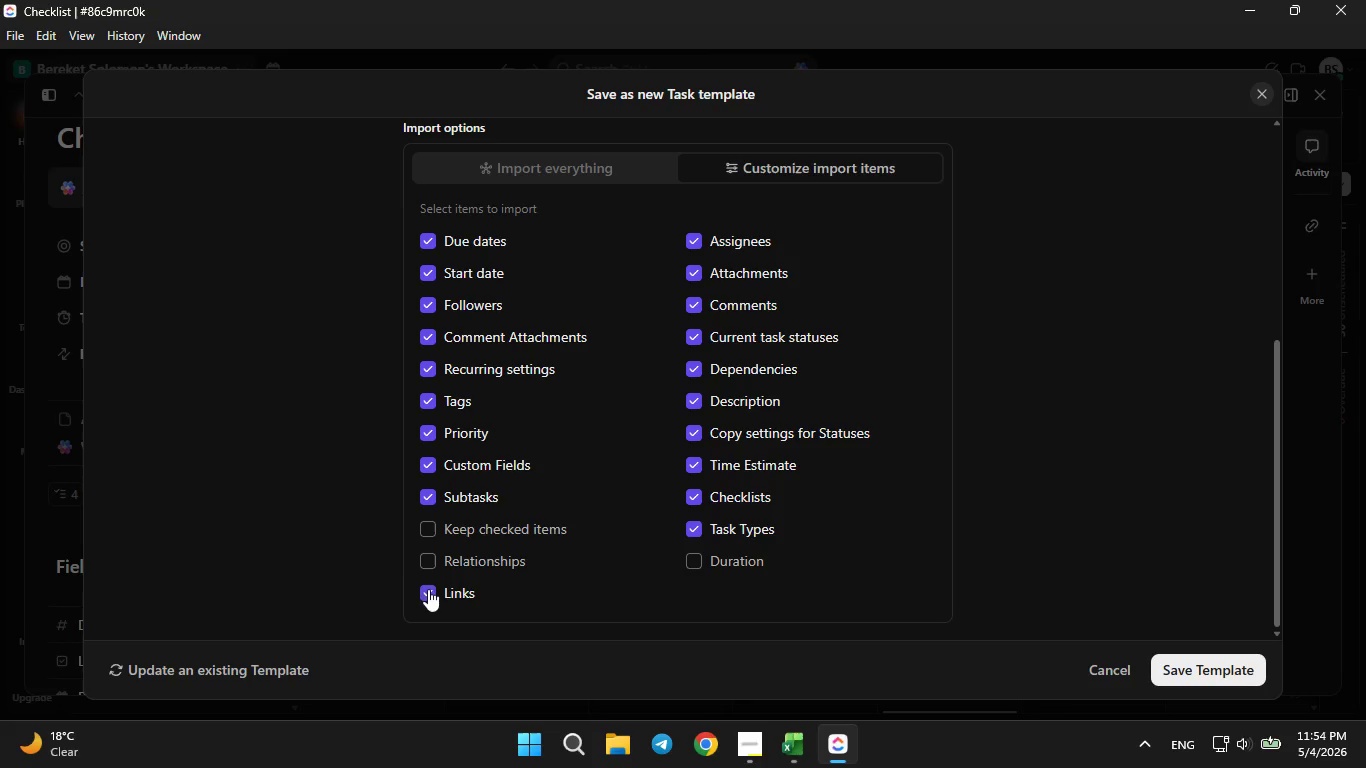 
triple_click([428, 589])
 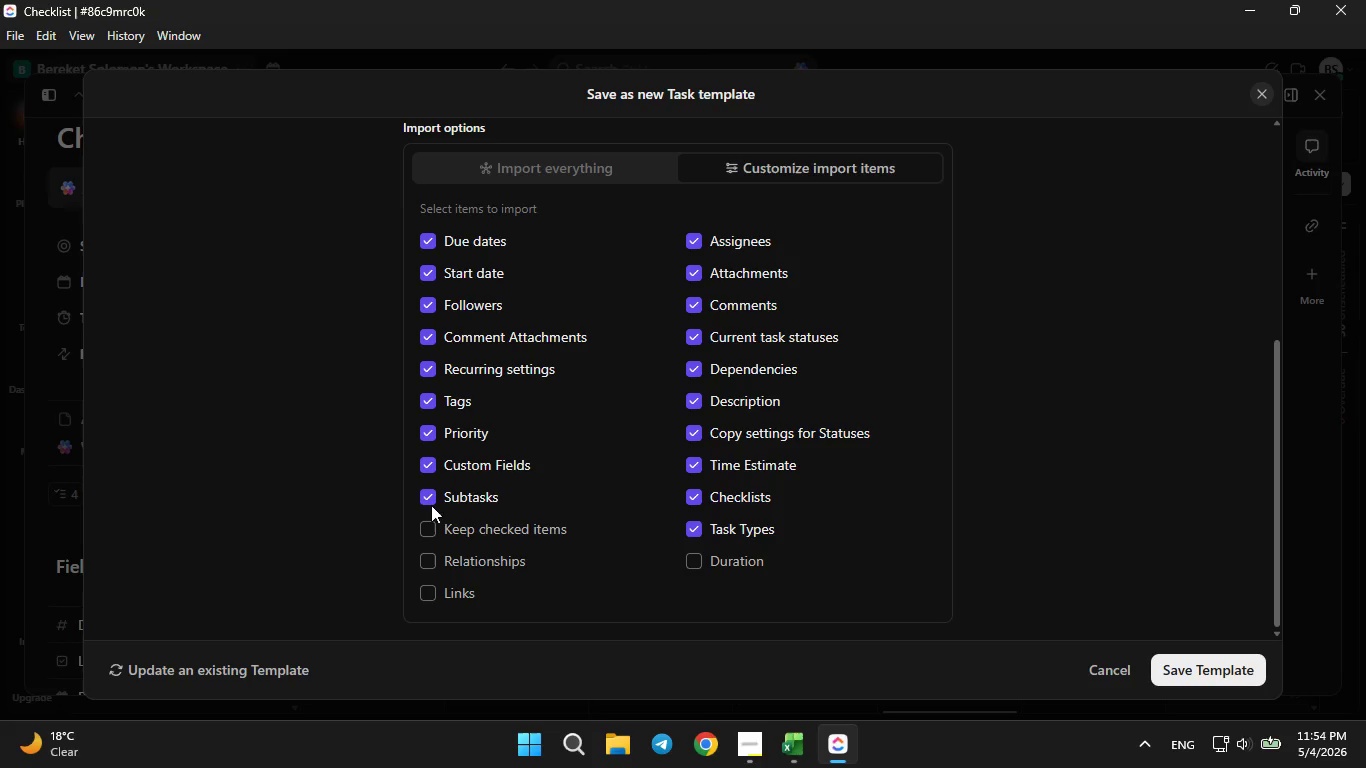 
left_click([431, 504])
 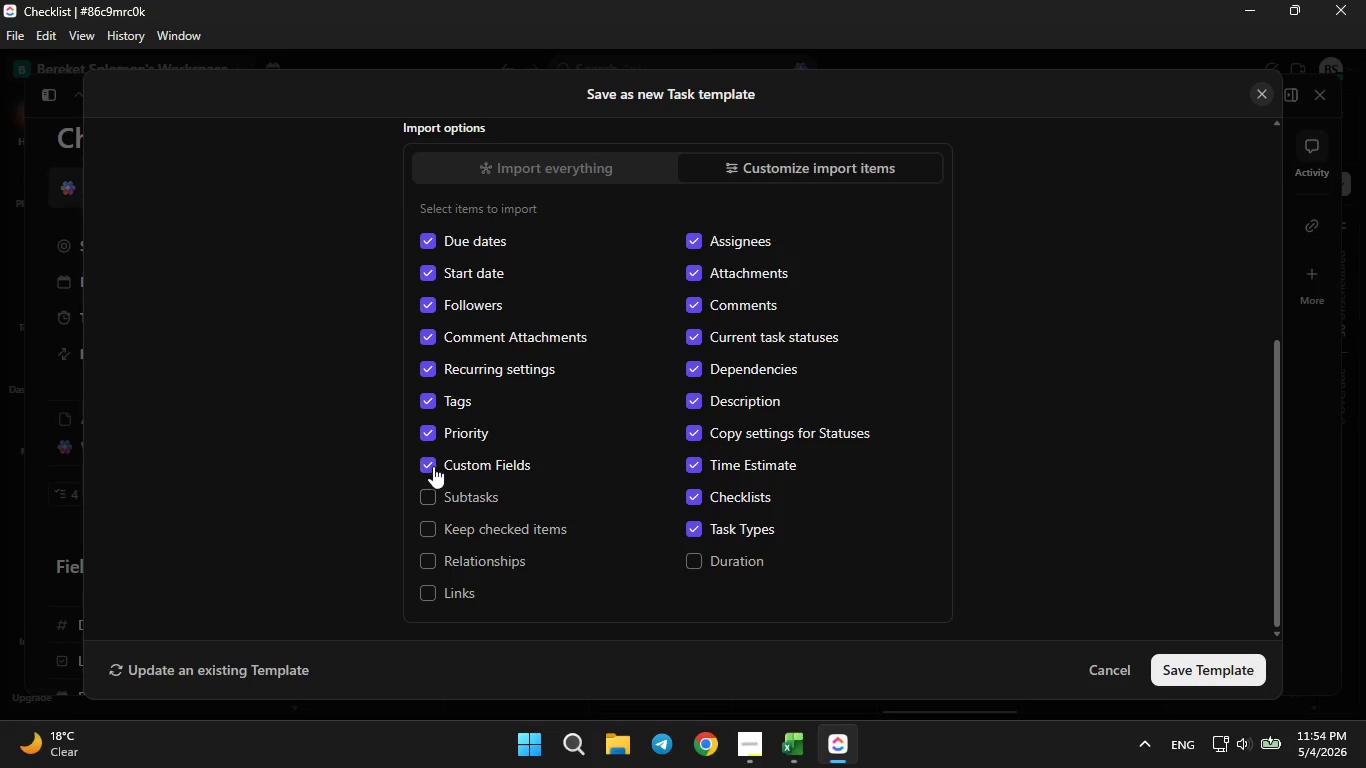 
left_click([433, 466])
 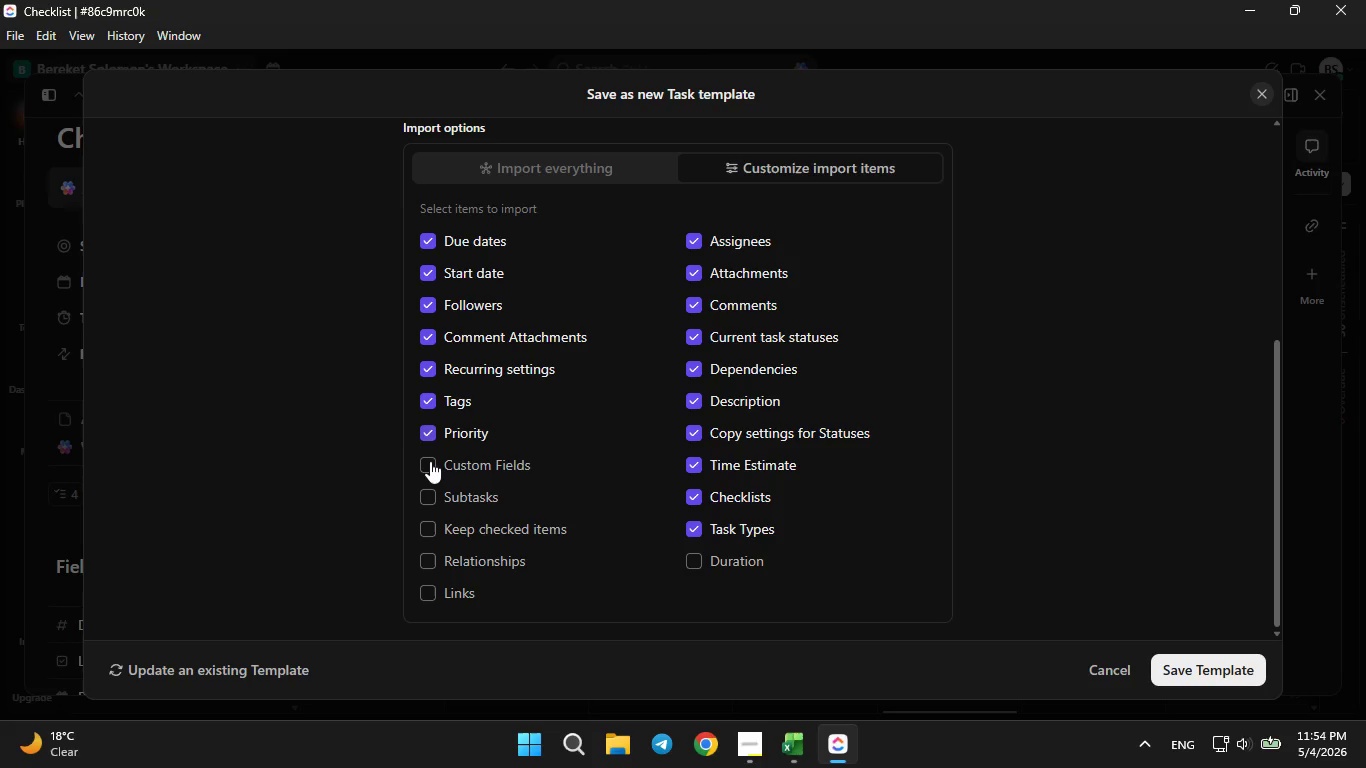 
left_click([430, 463])
 